 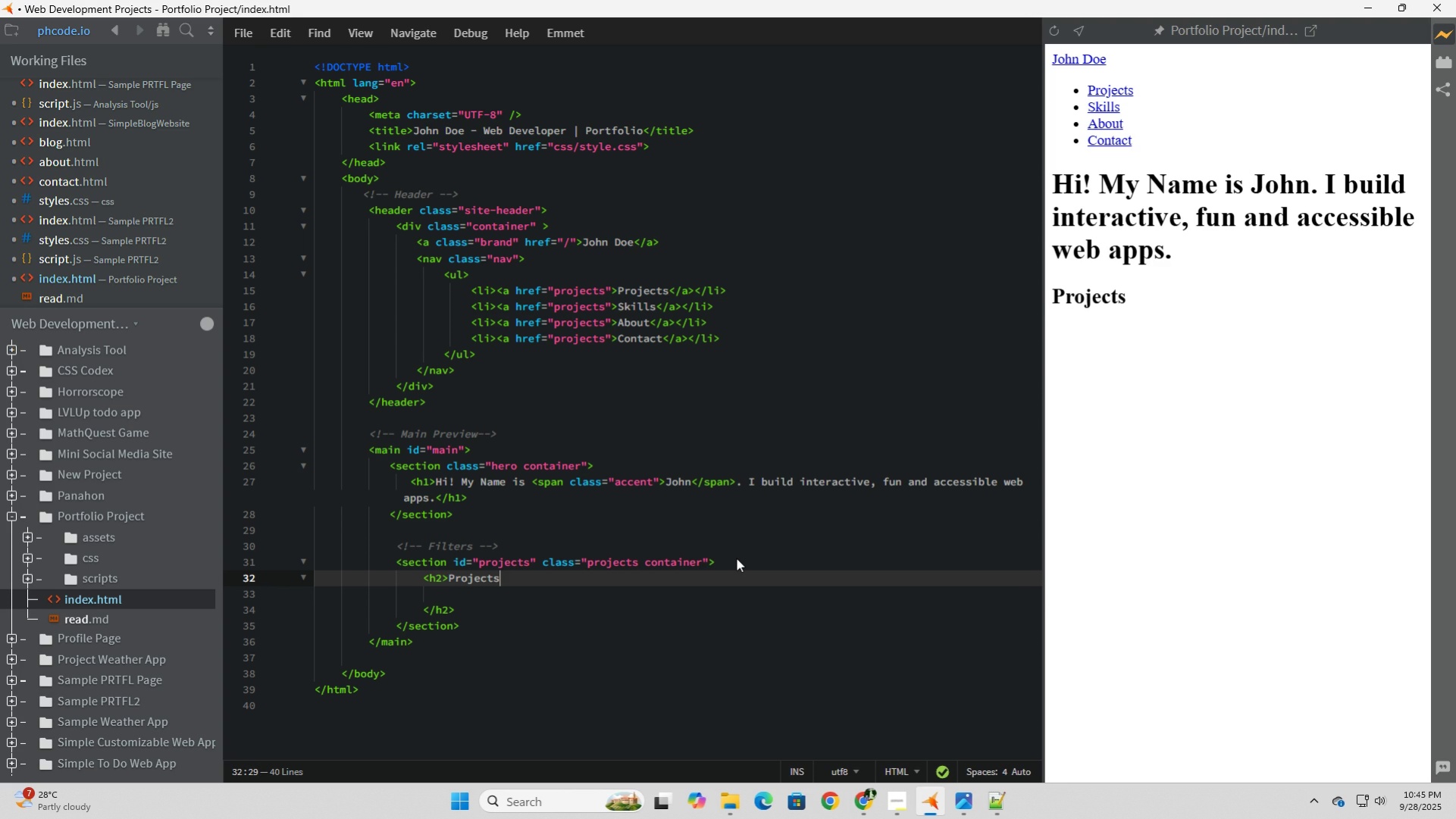 
key(ArrowDown)
 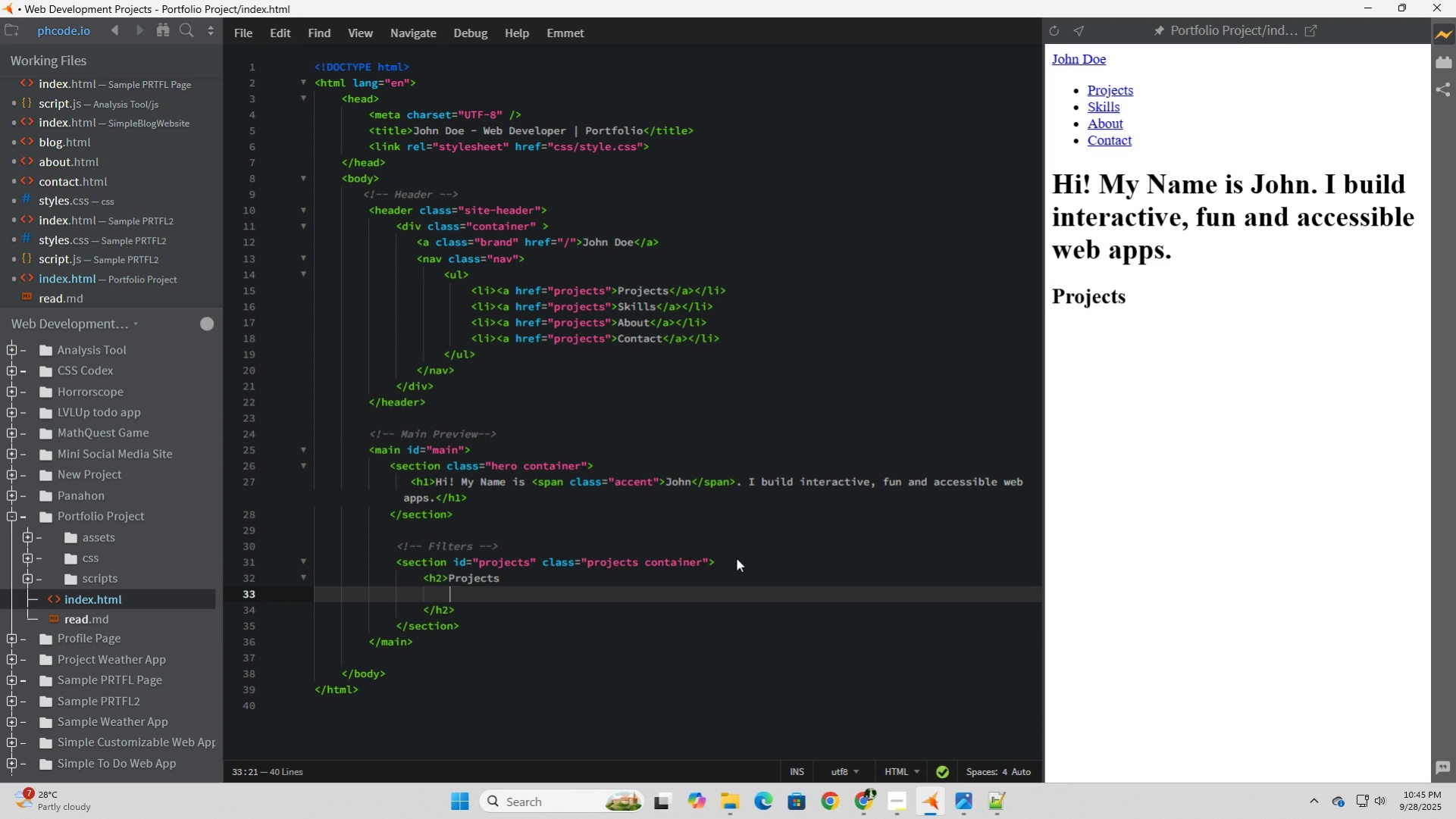 
key(Backspace)
 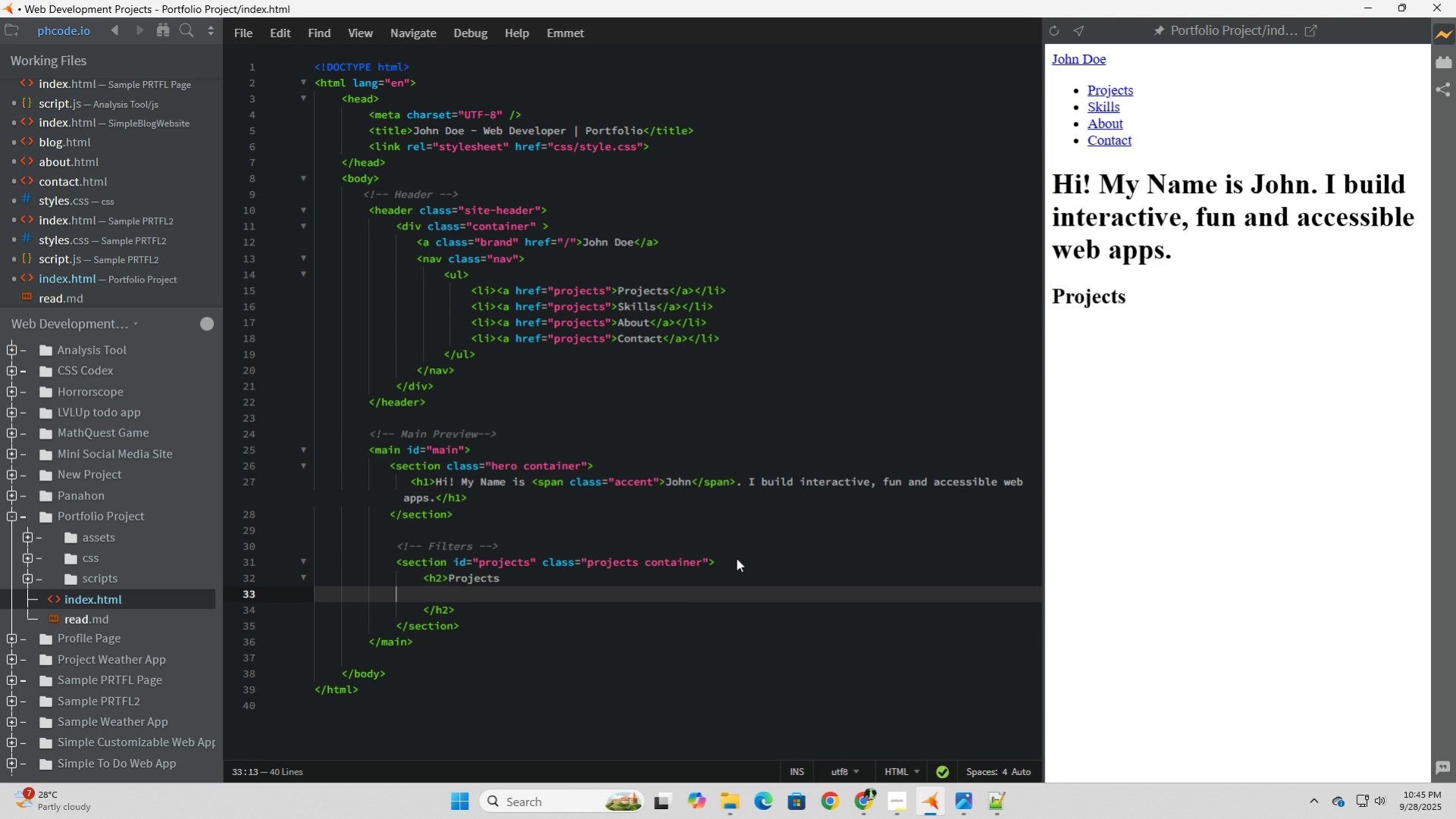 
key(Backspace)
 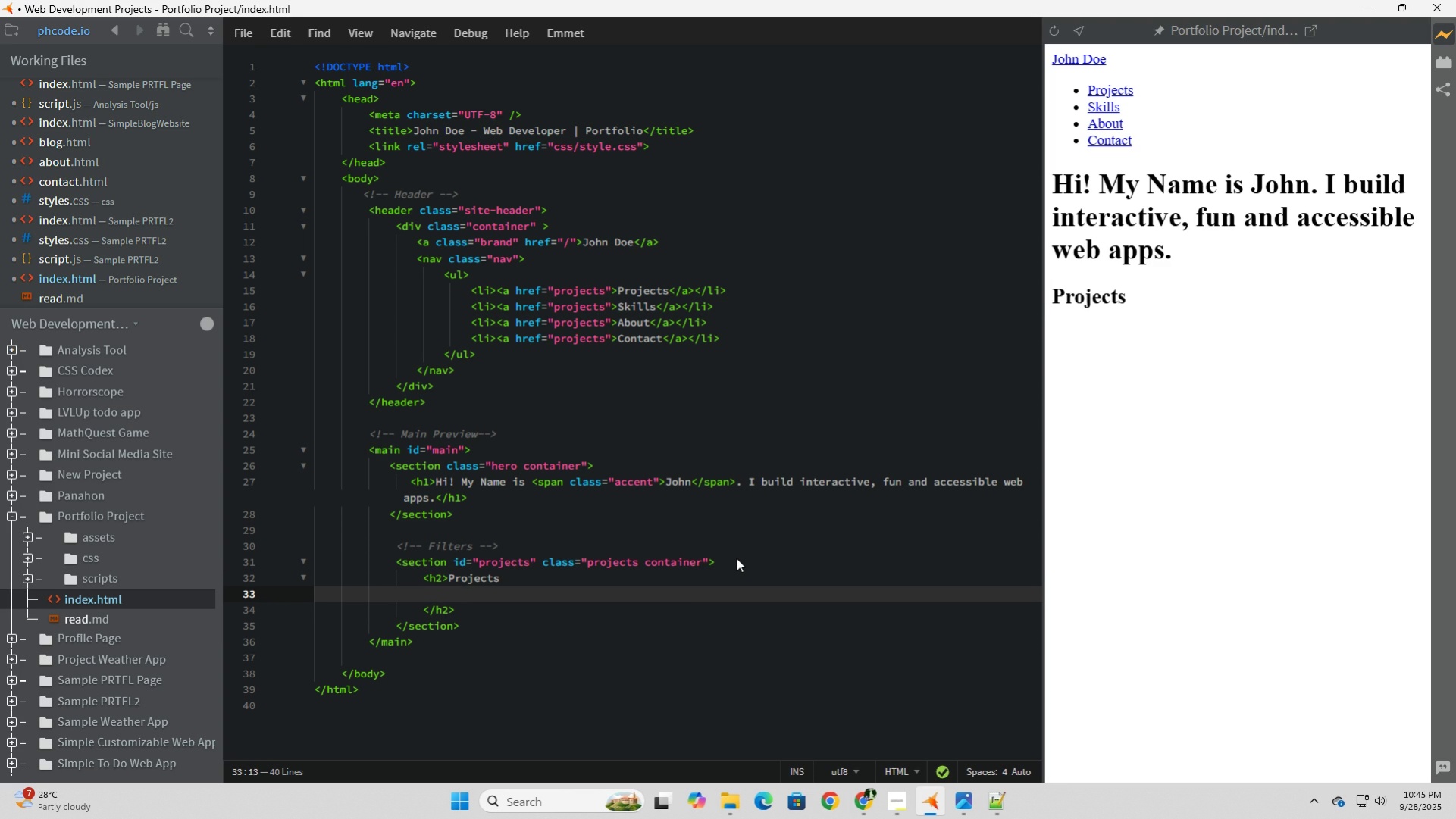 
key(Backspace)
 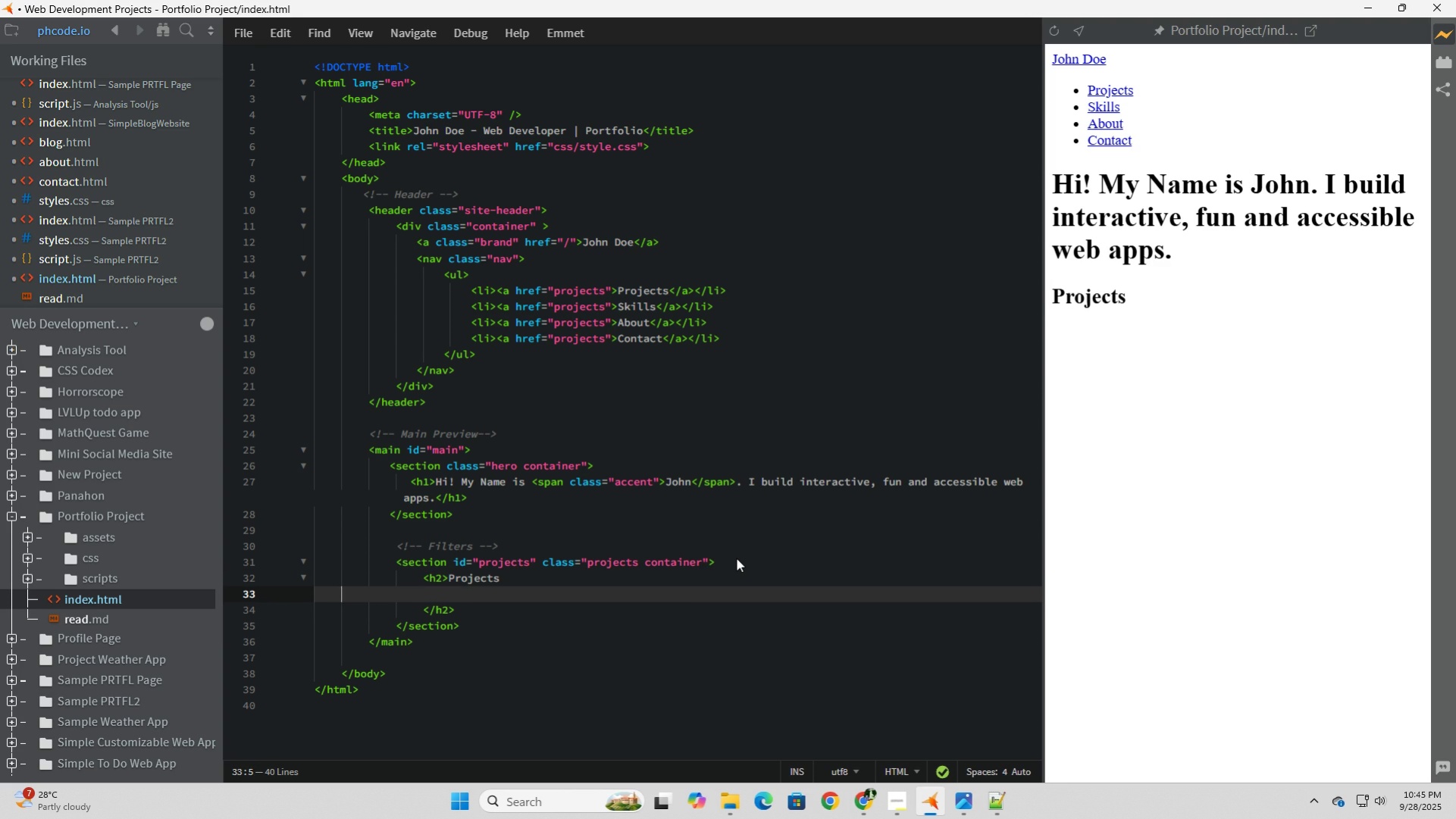 
key(Backspace)
 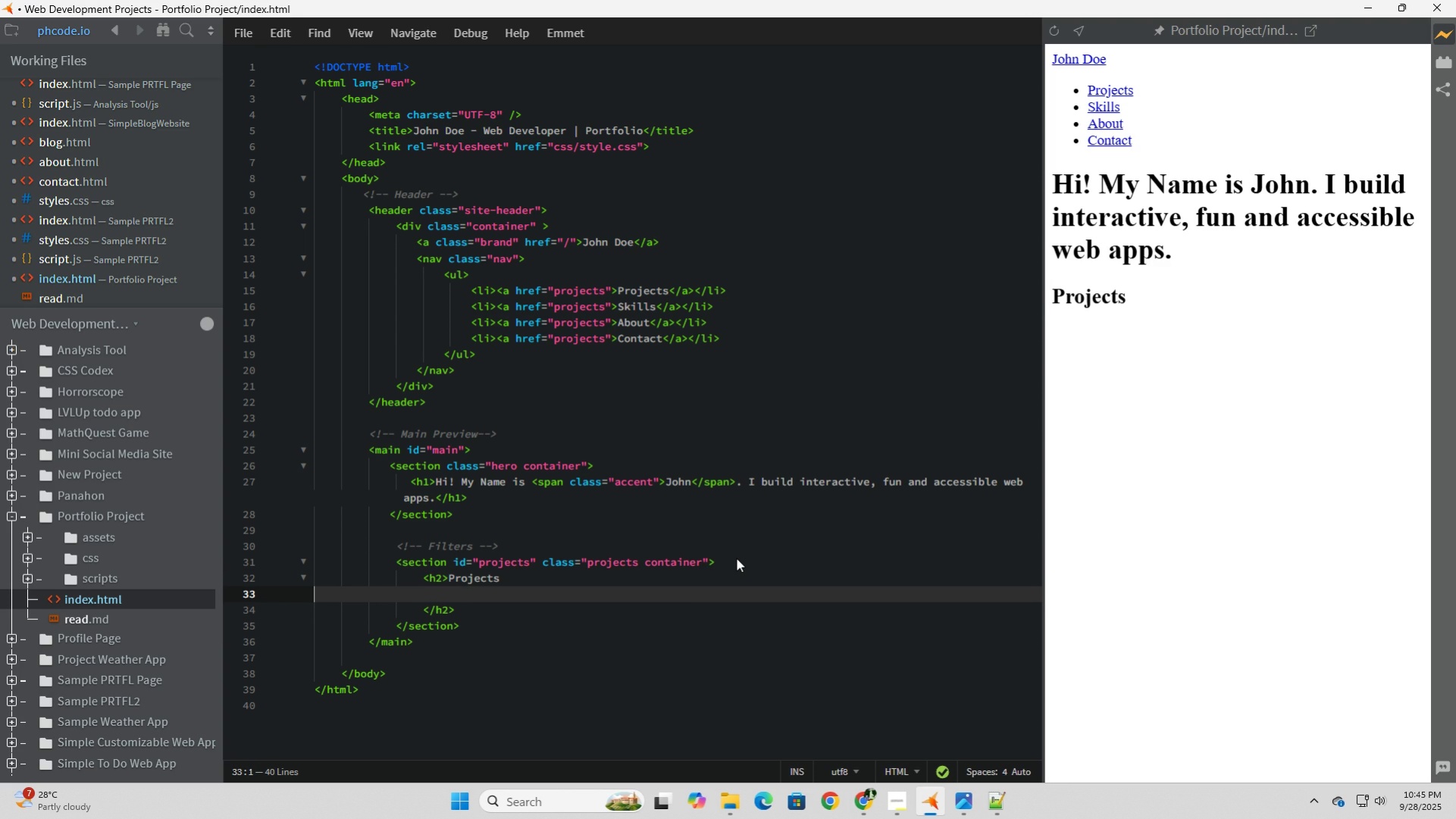 
key(Backspace)
 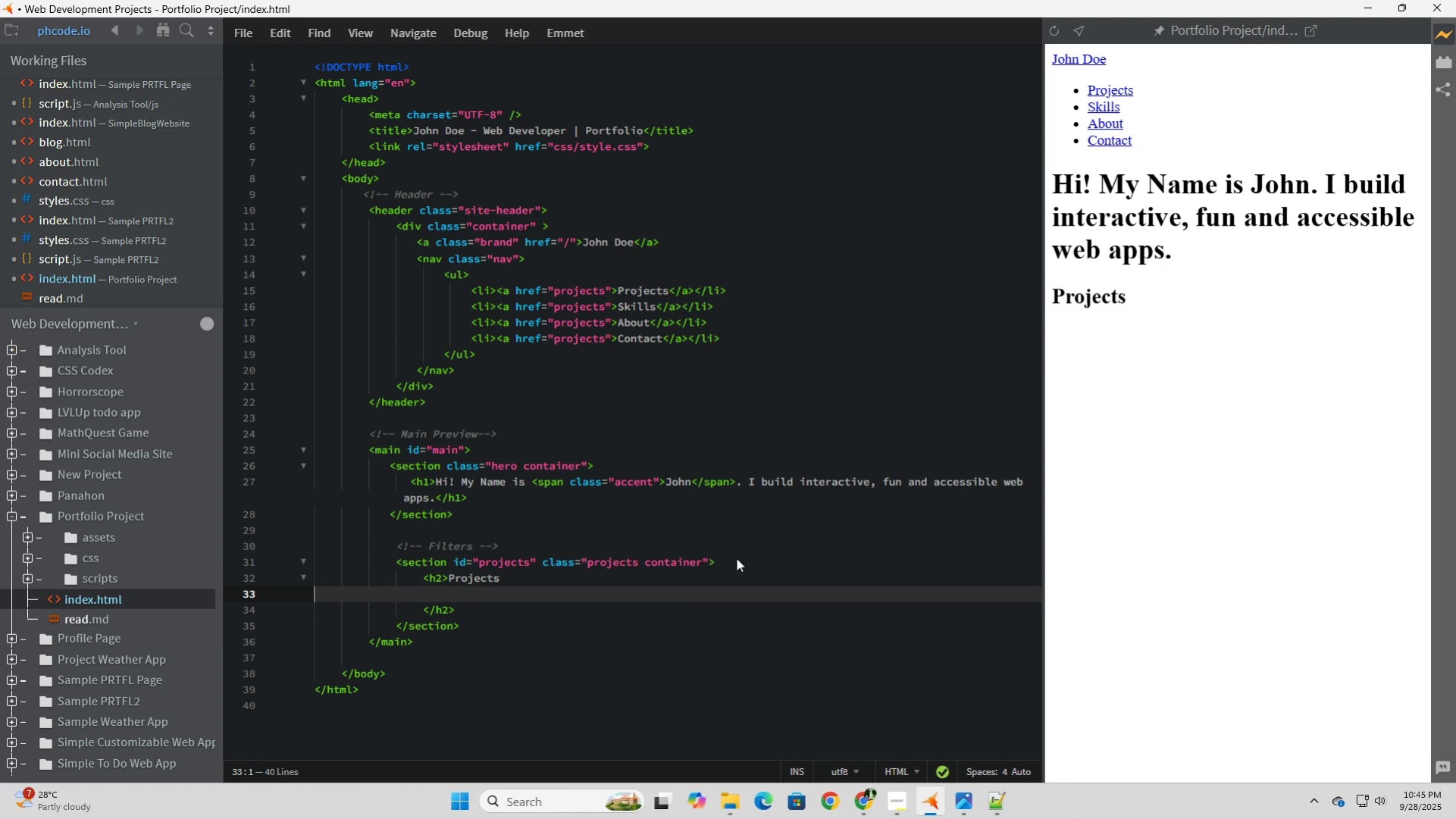 
key(Backspace)
 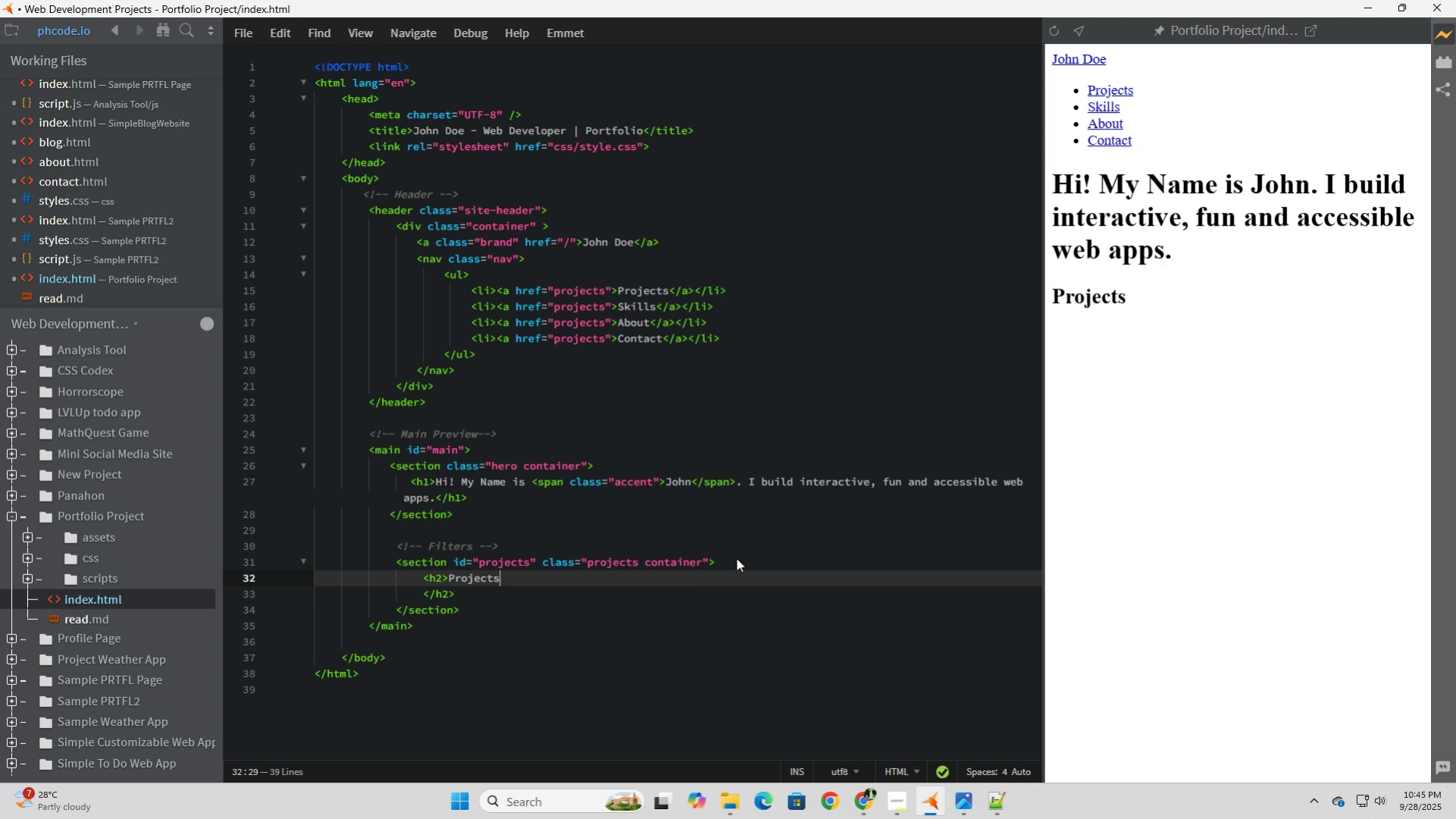 
key(Backspace)
 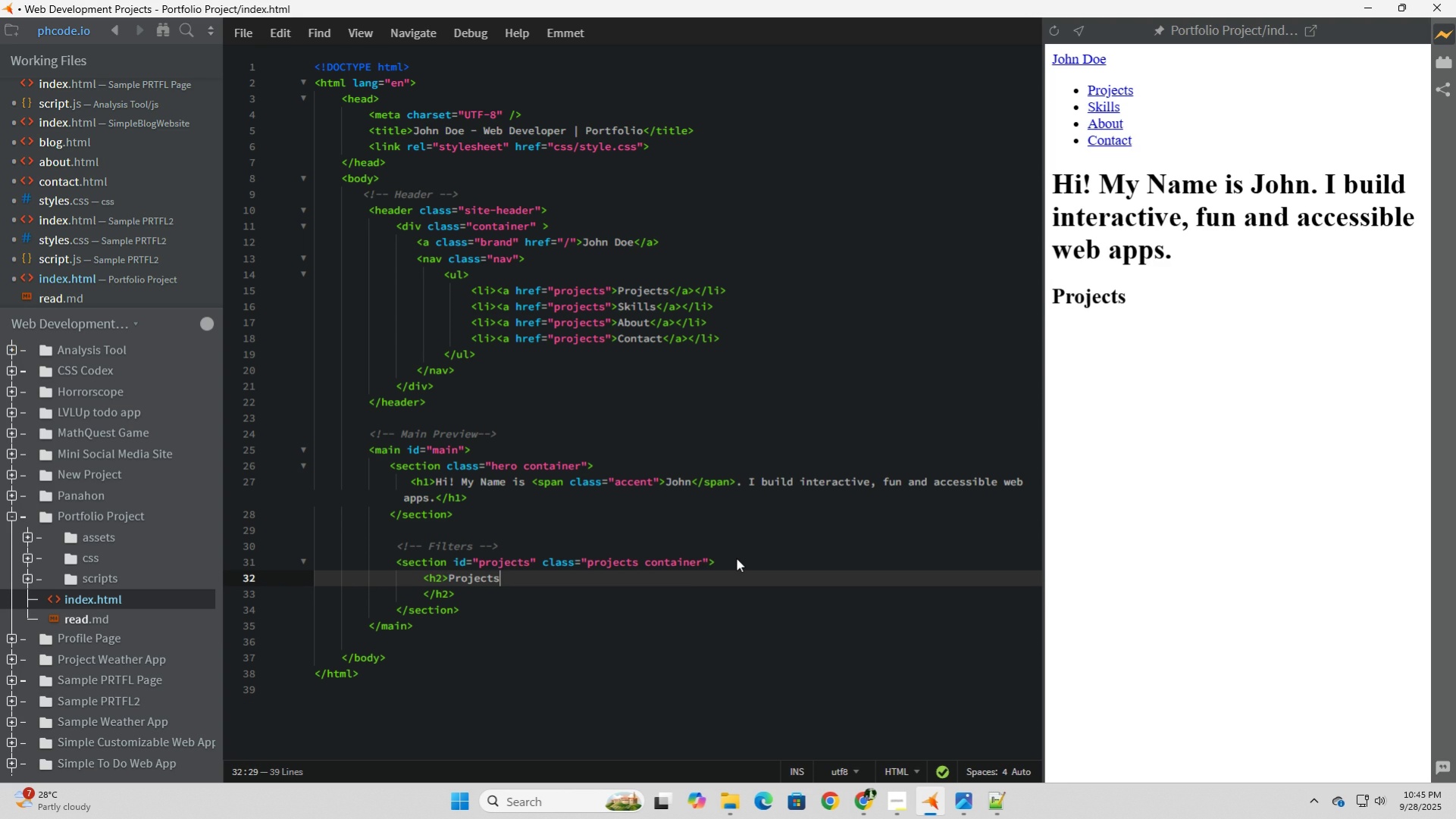 
key(S)
 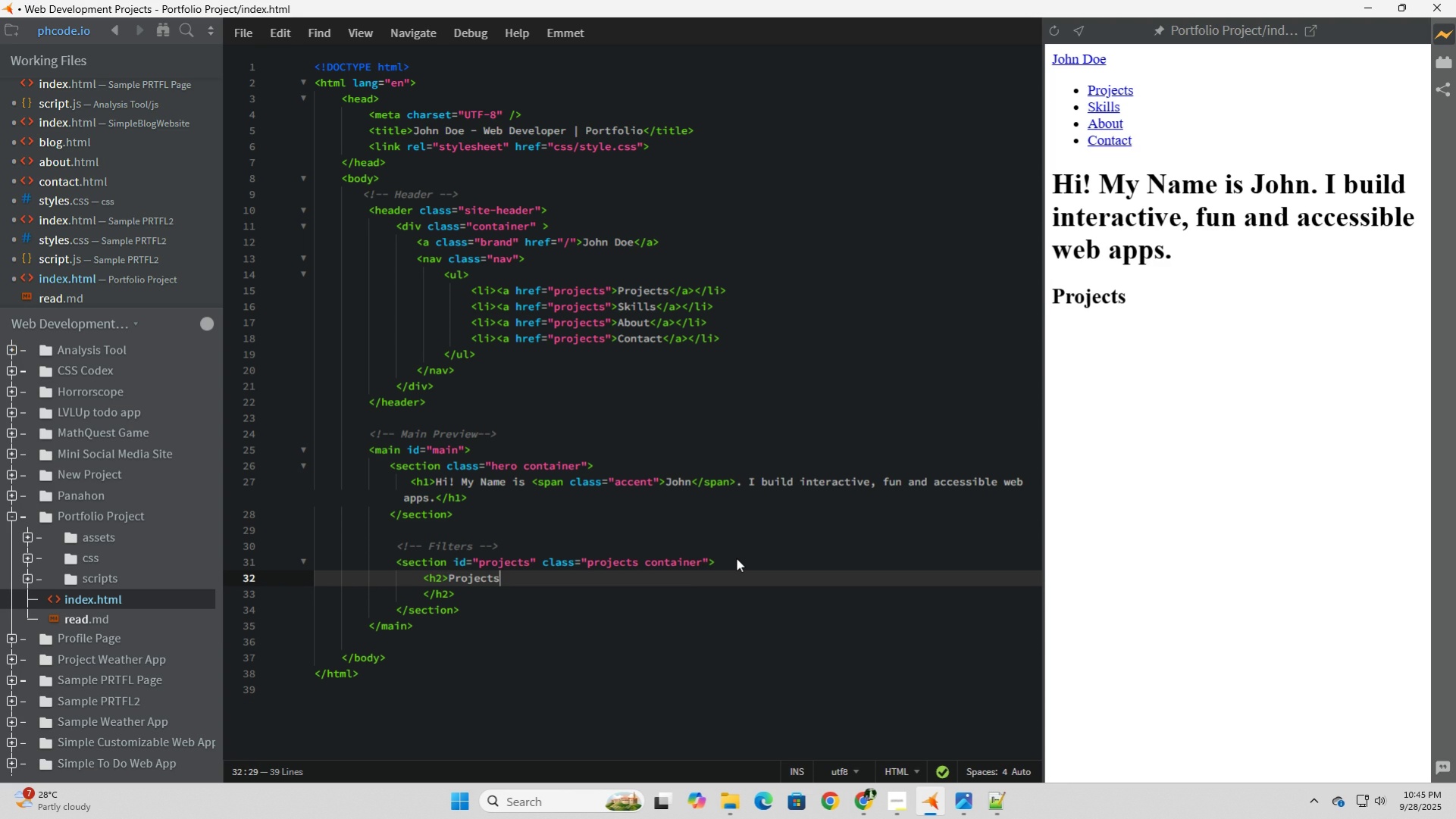 
key(Delete)
 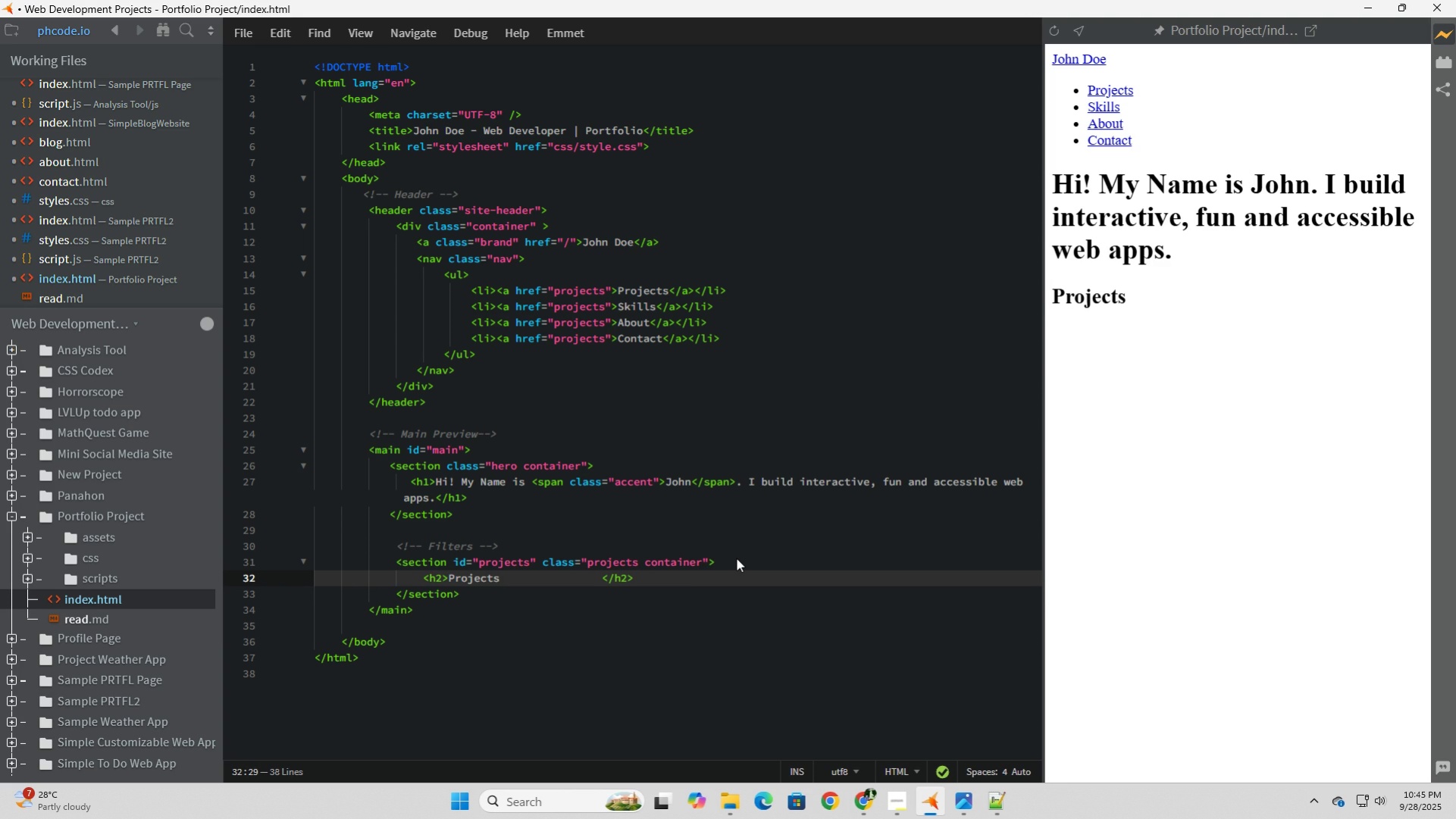 
key(Delete)
 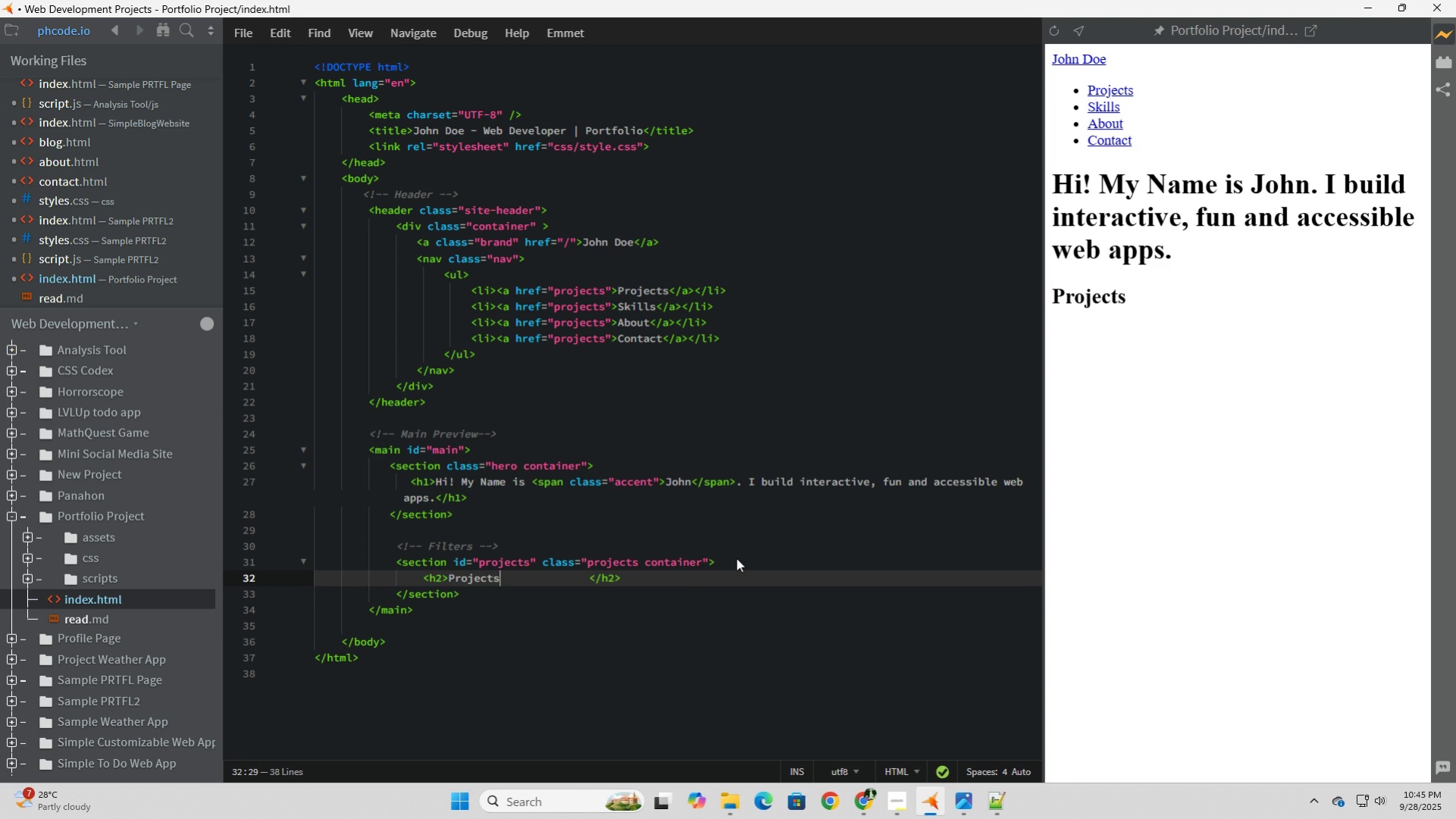 
key(Delete)
 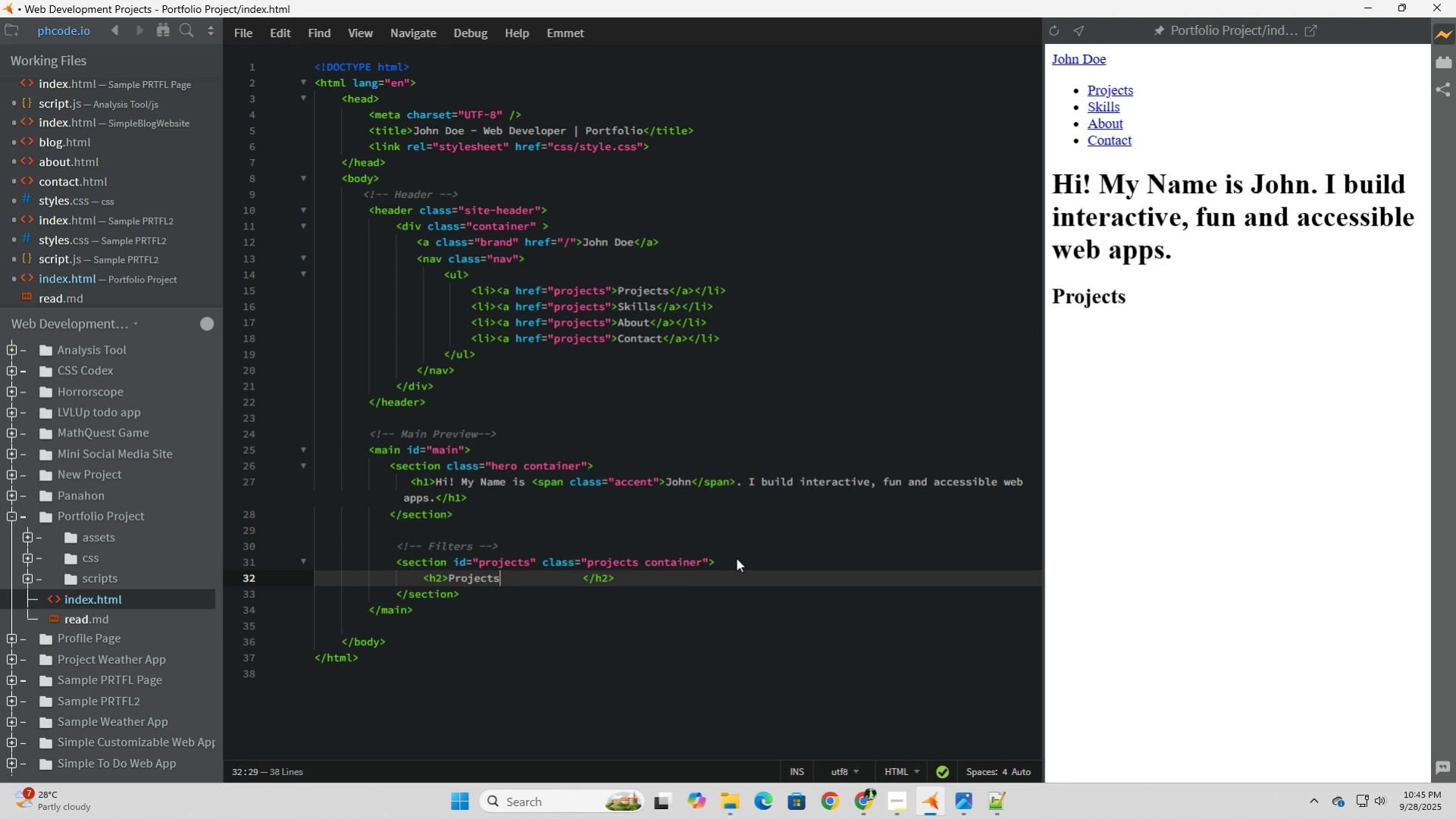 
key(Delete)
 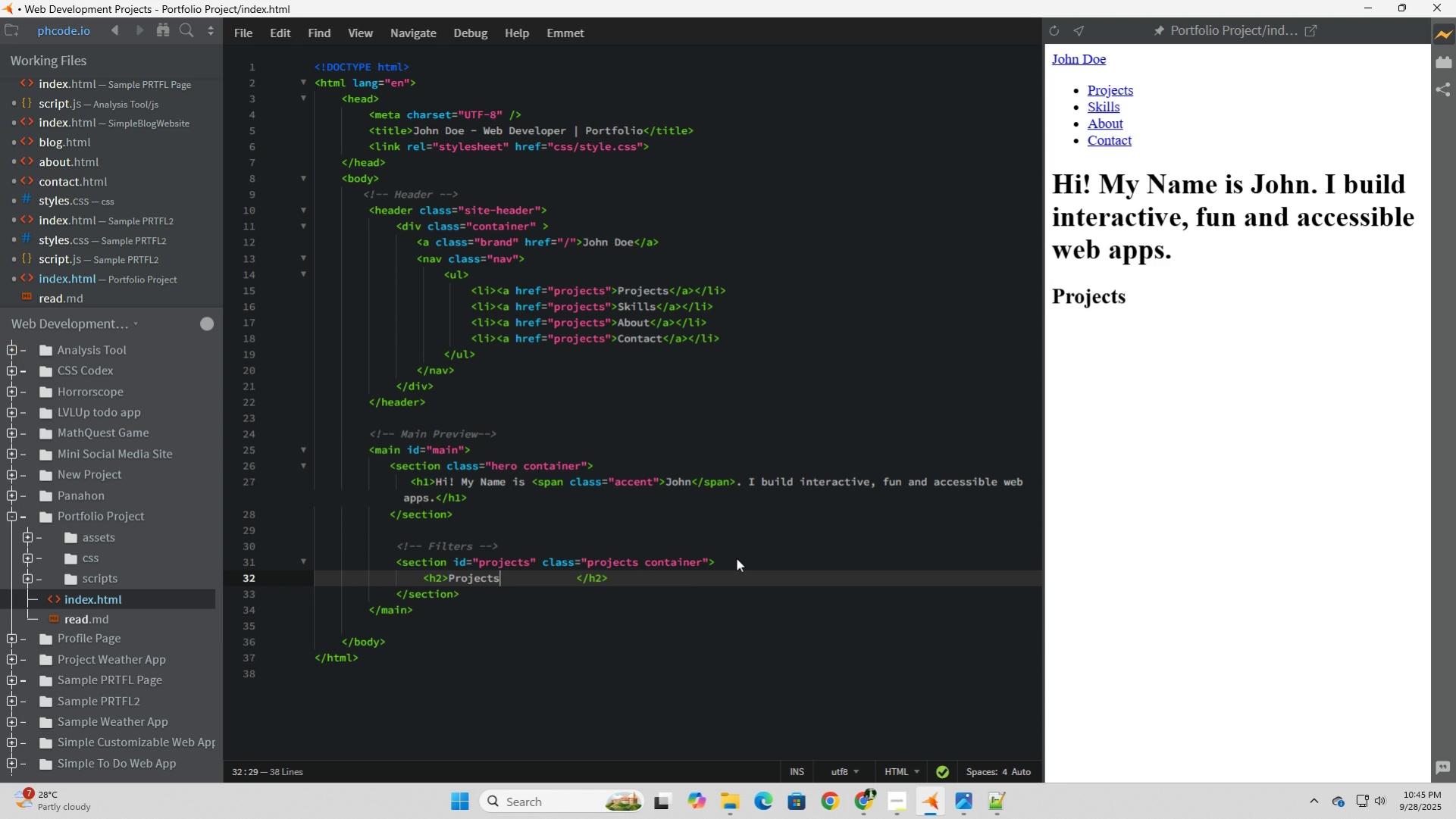 
key(Delete)
 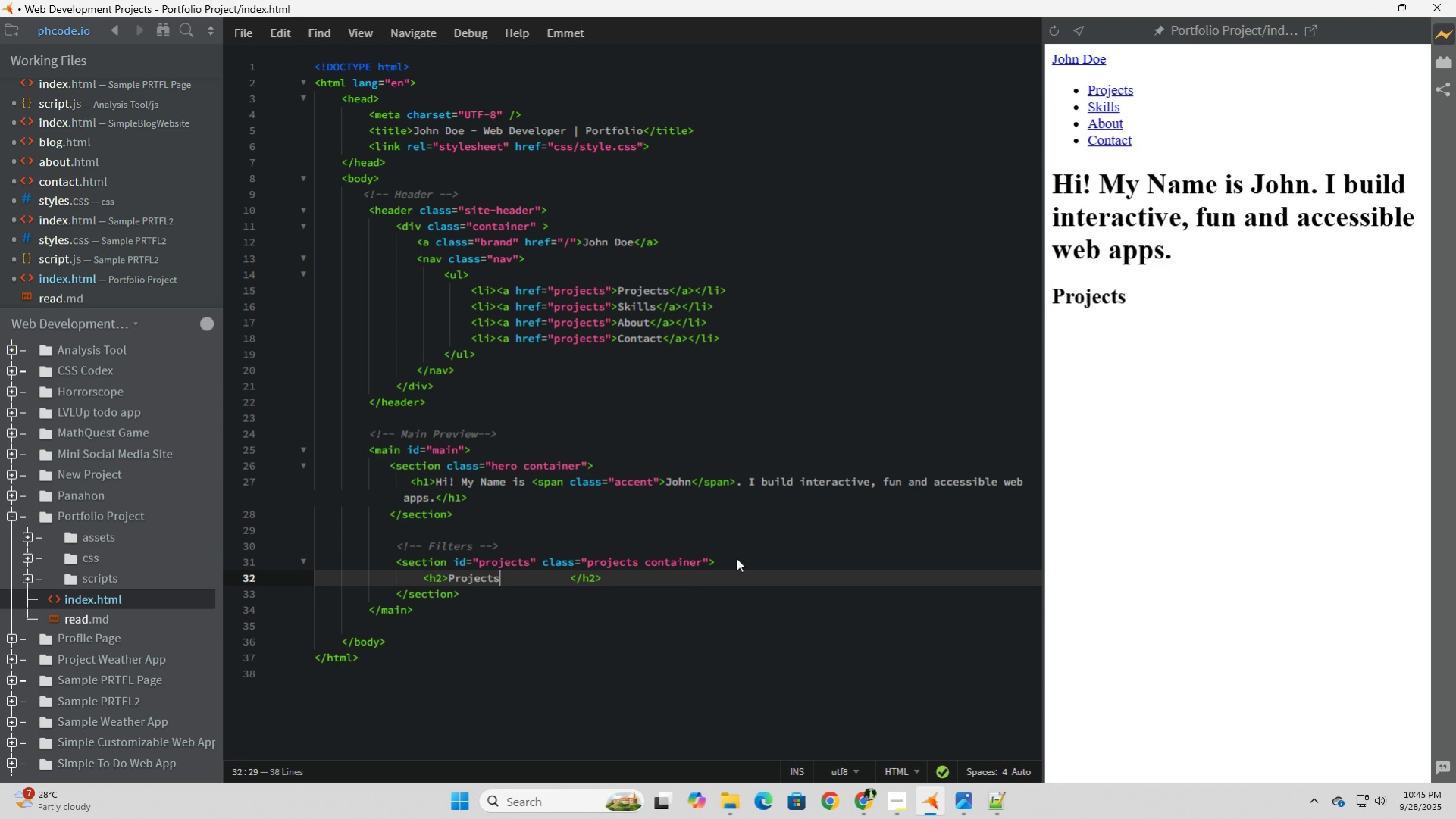 
key(Delete)
 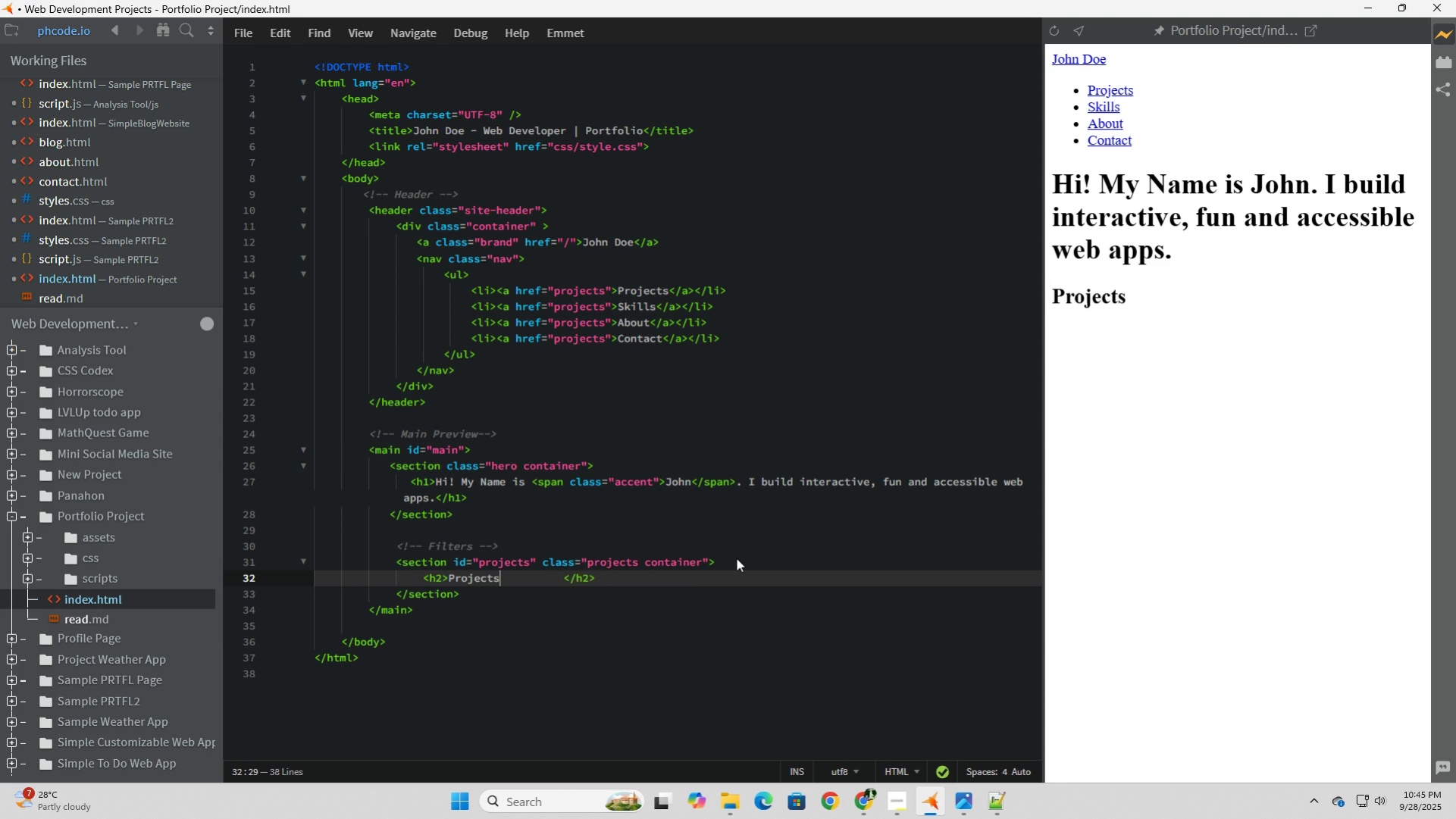 
key(Delete)
 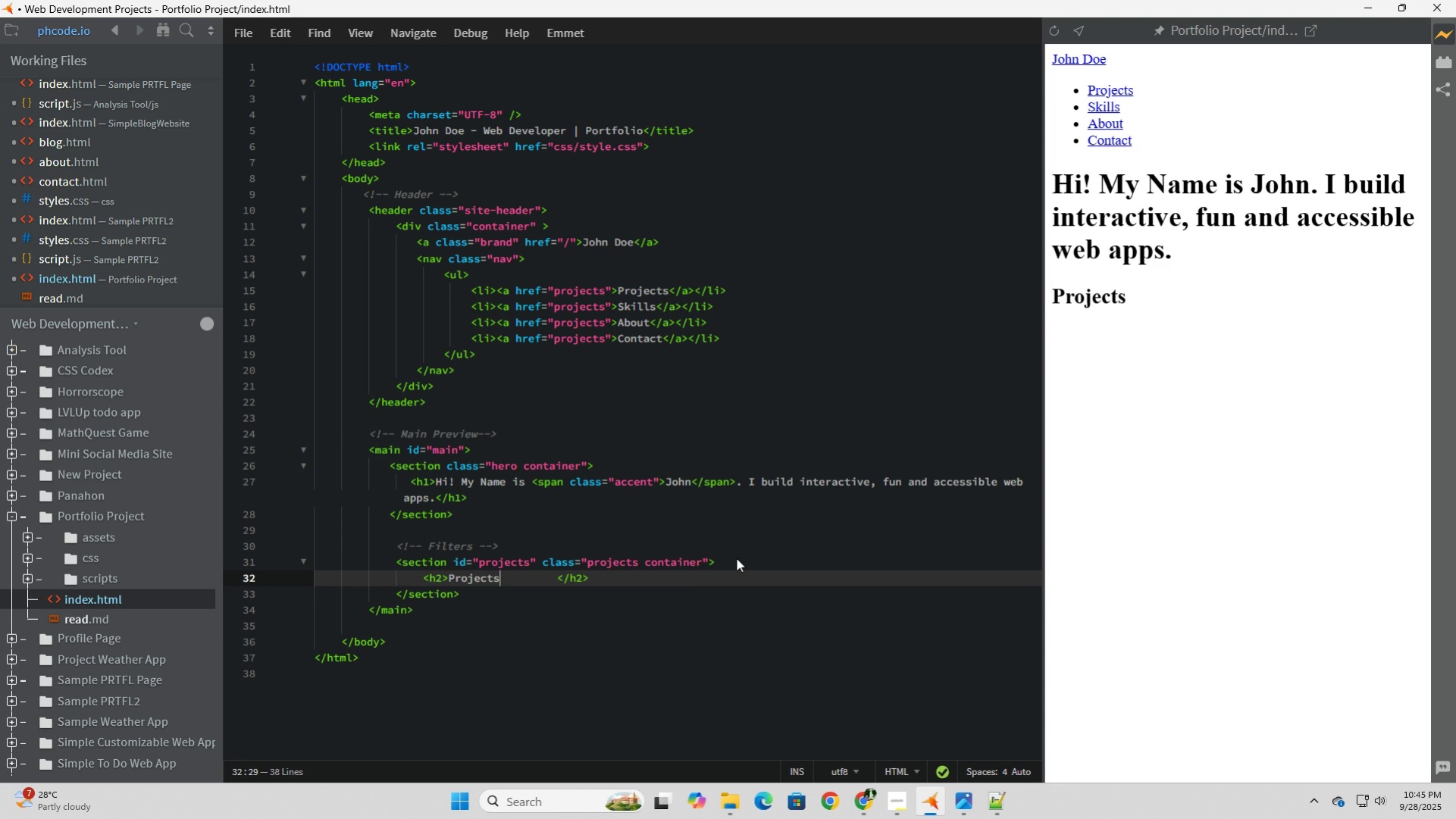 
key(Delete)
 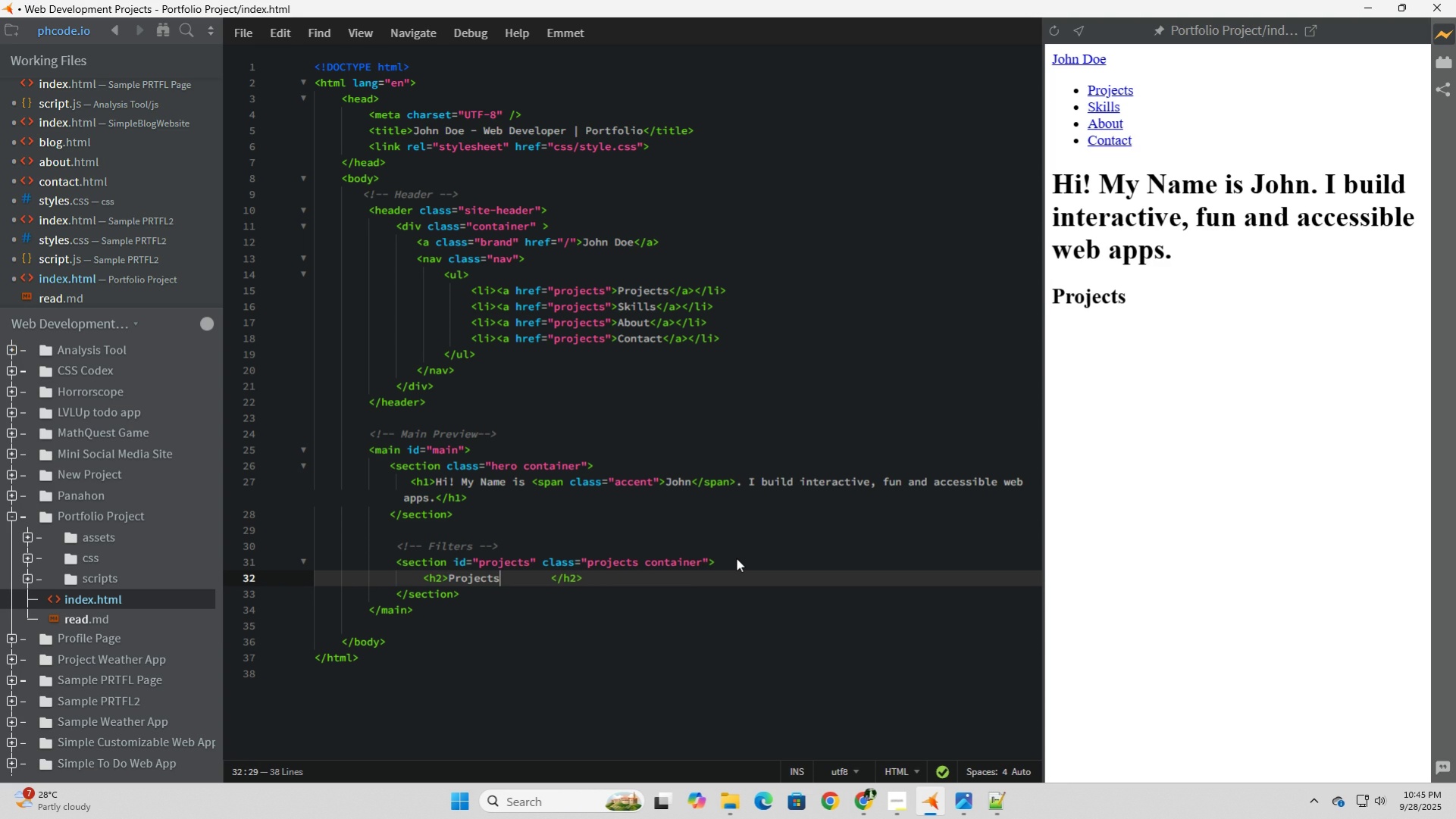 
key(Delete)
 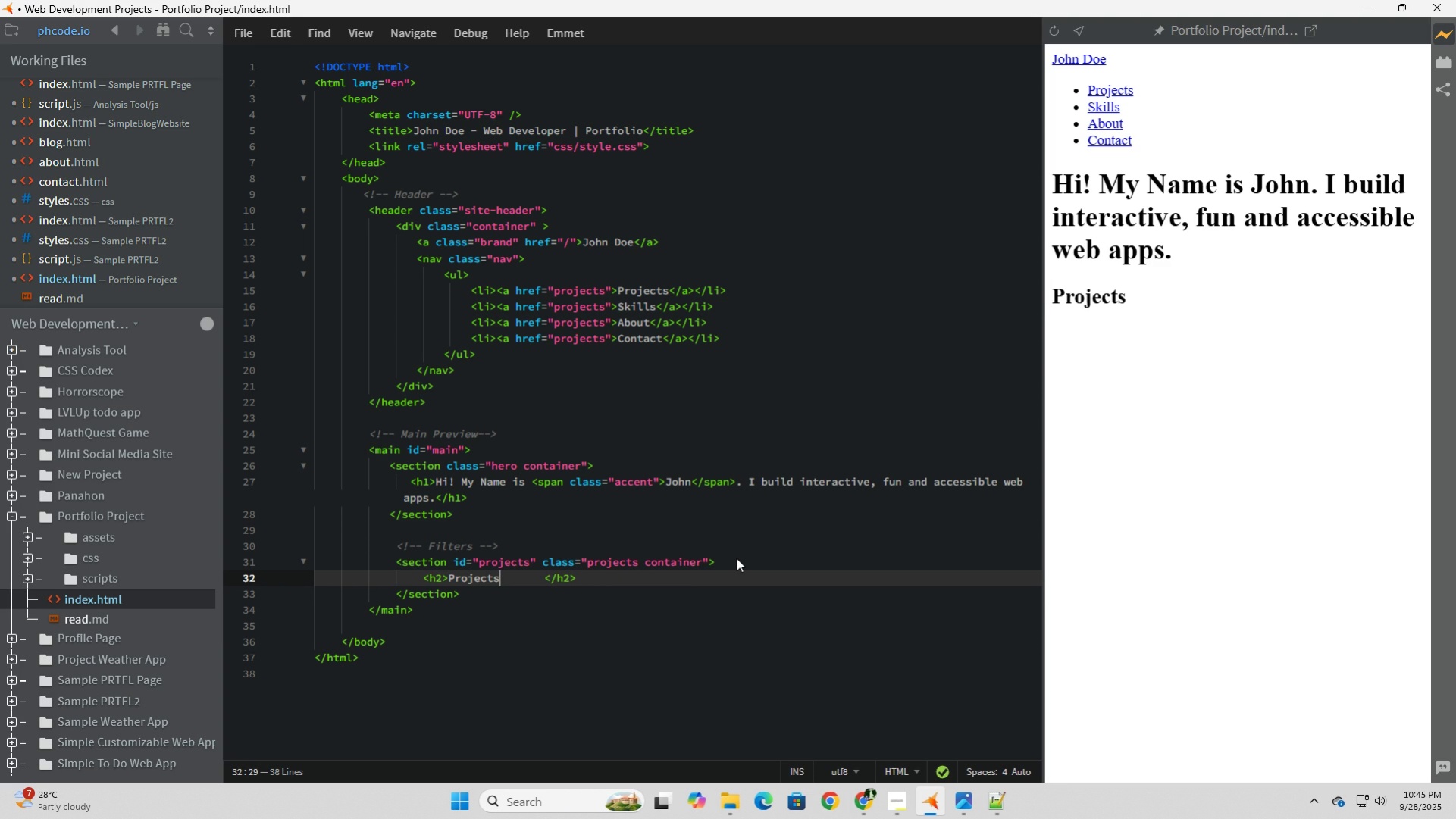 
key(Delete)
 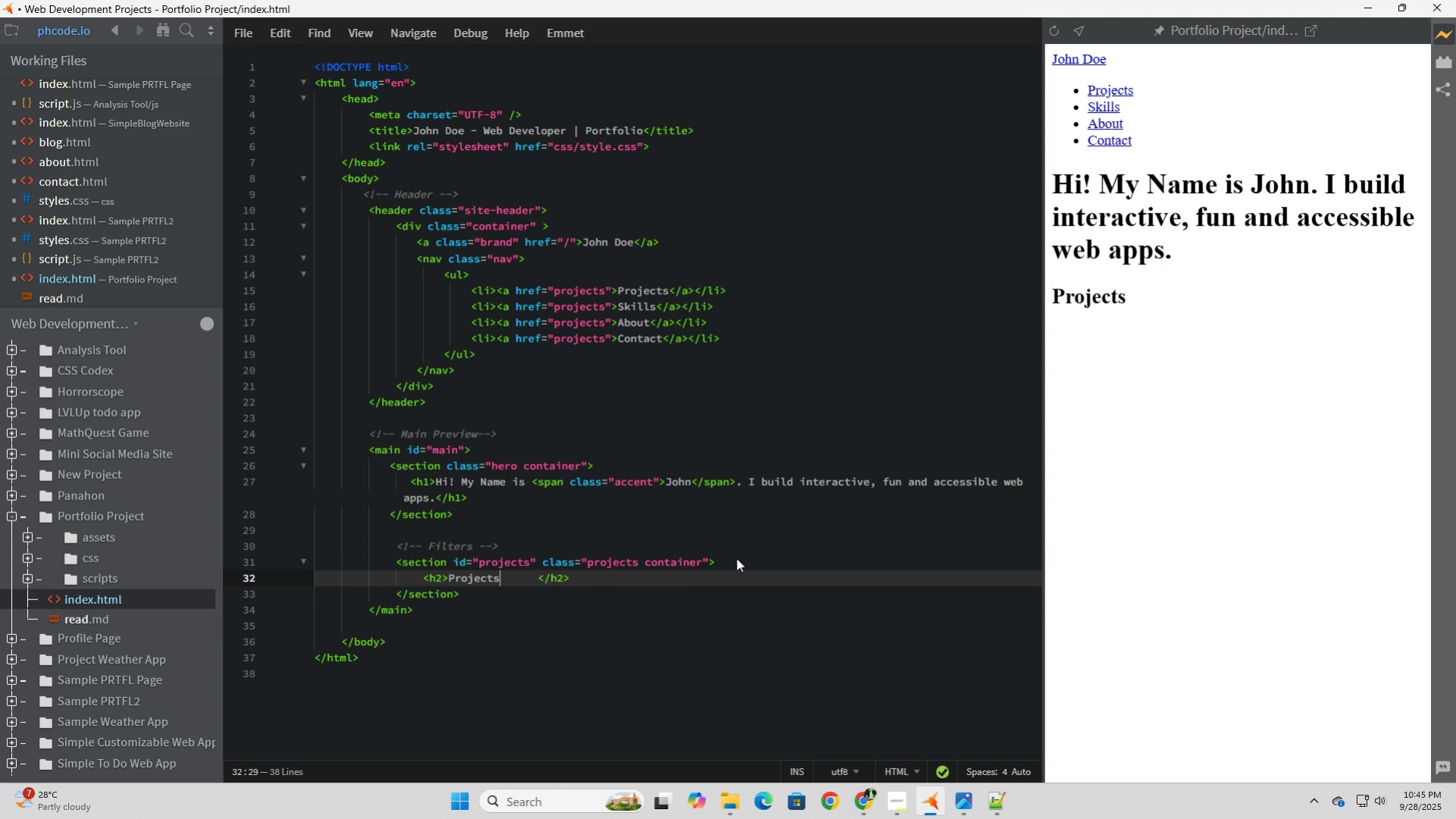 
key(Delete)
 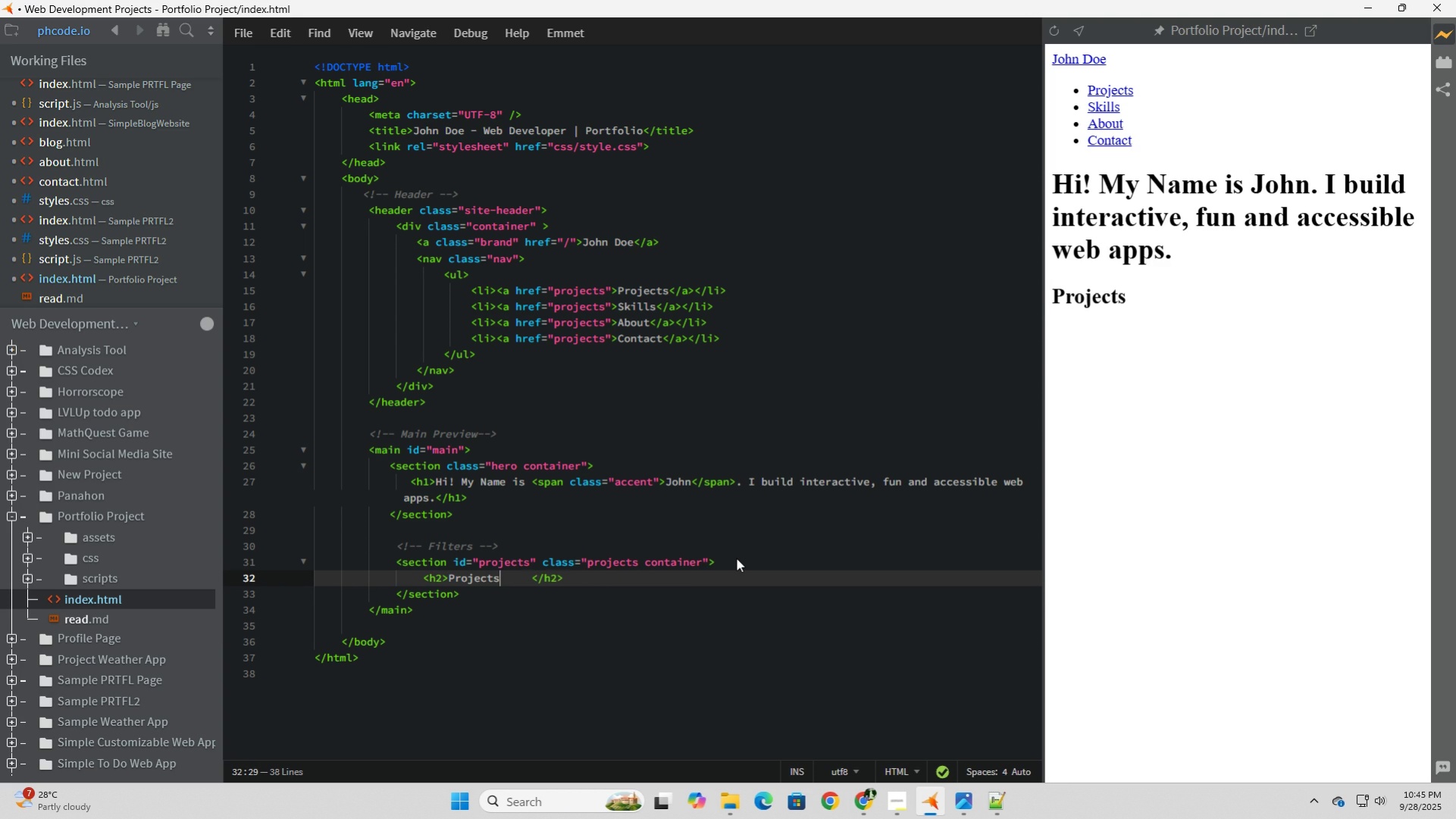 
key(Delete)
 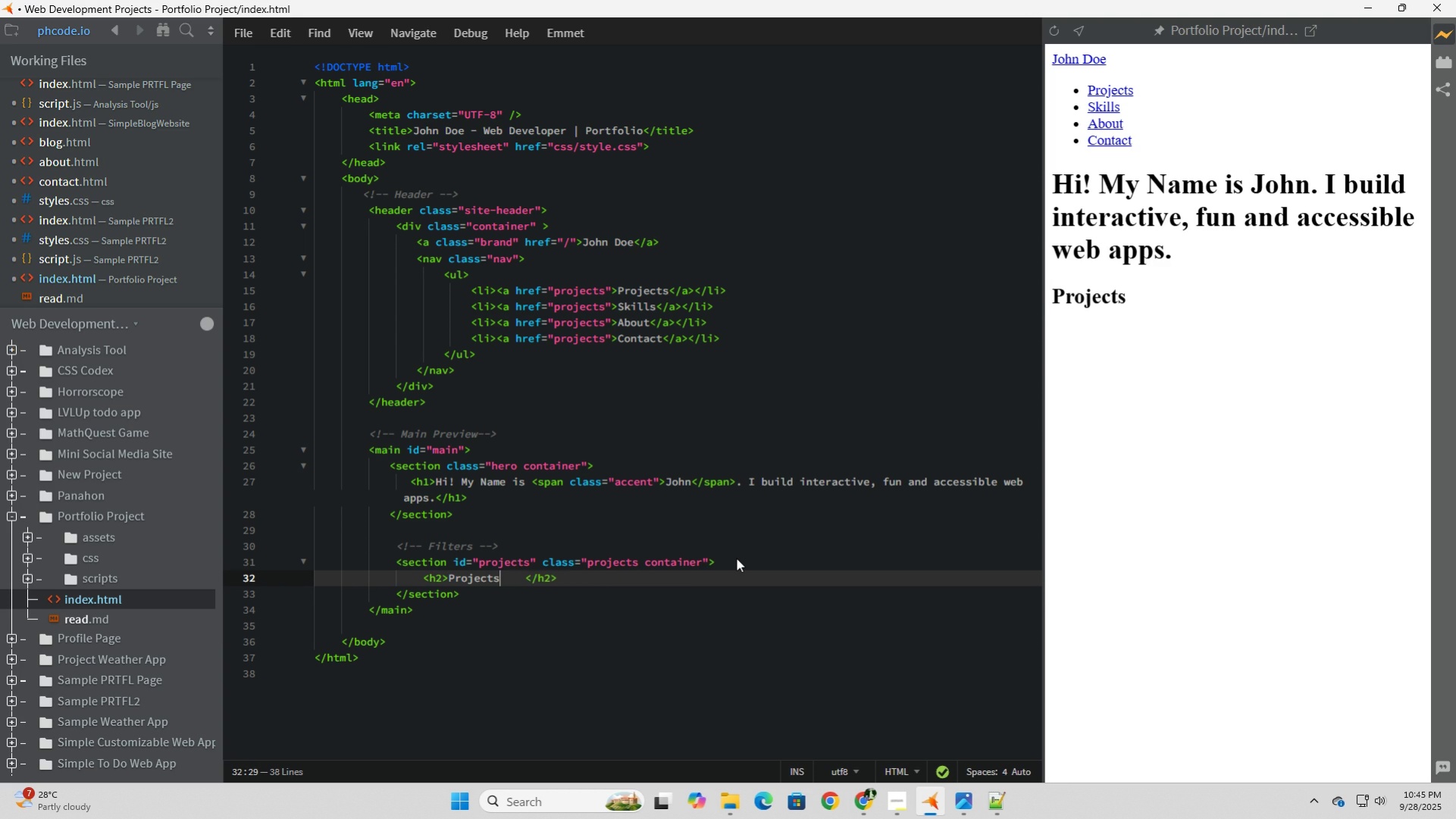 
key(Delete)
 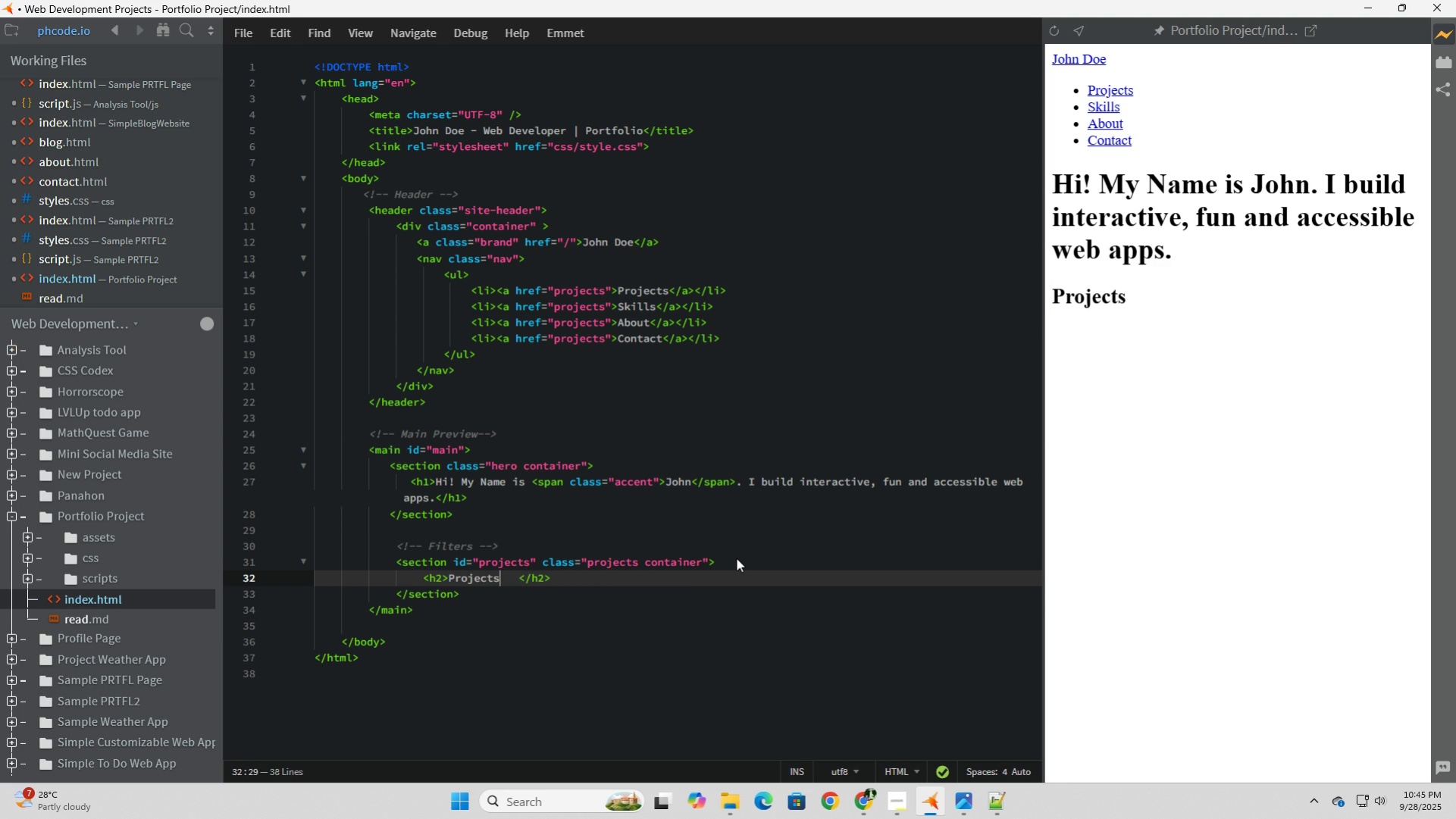 
key(Delete)
 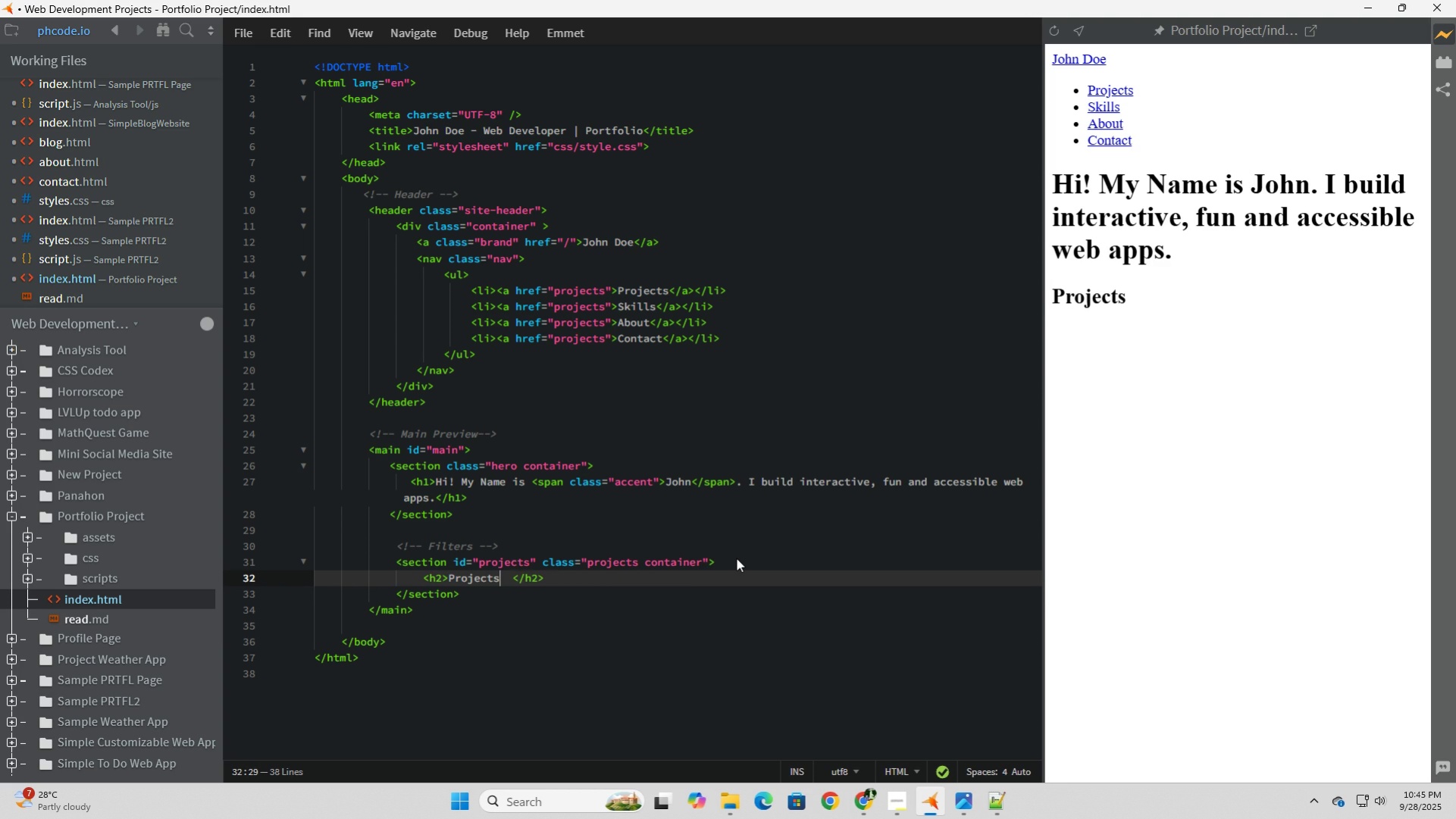 
key(Delete)
 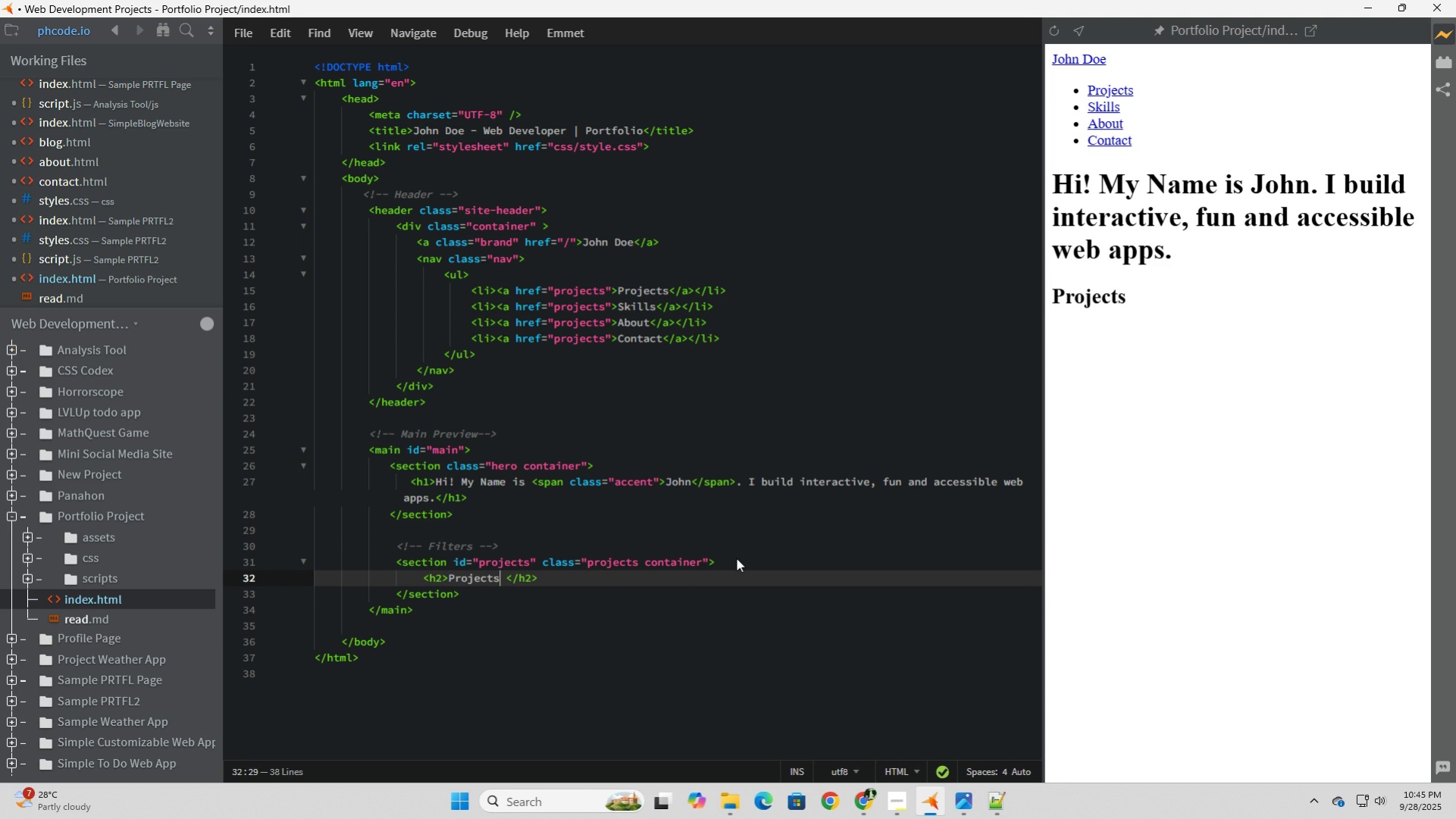 
key(Delete)
 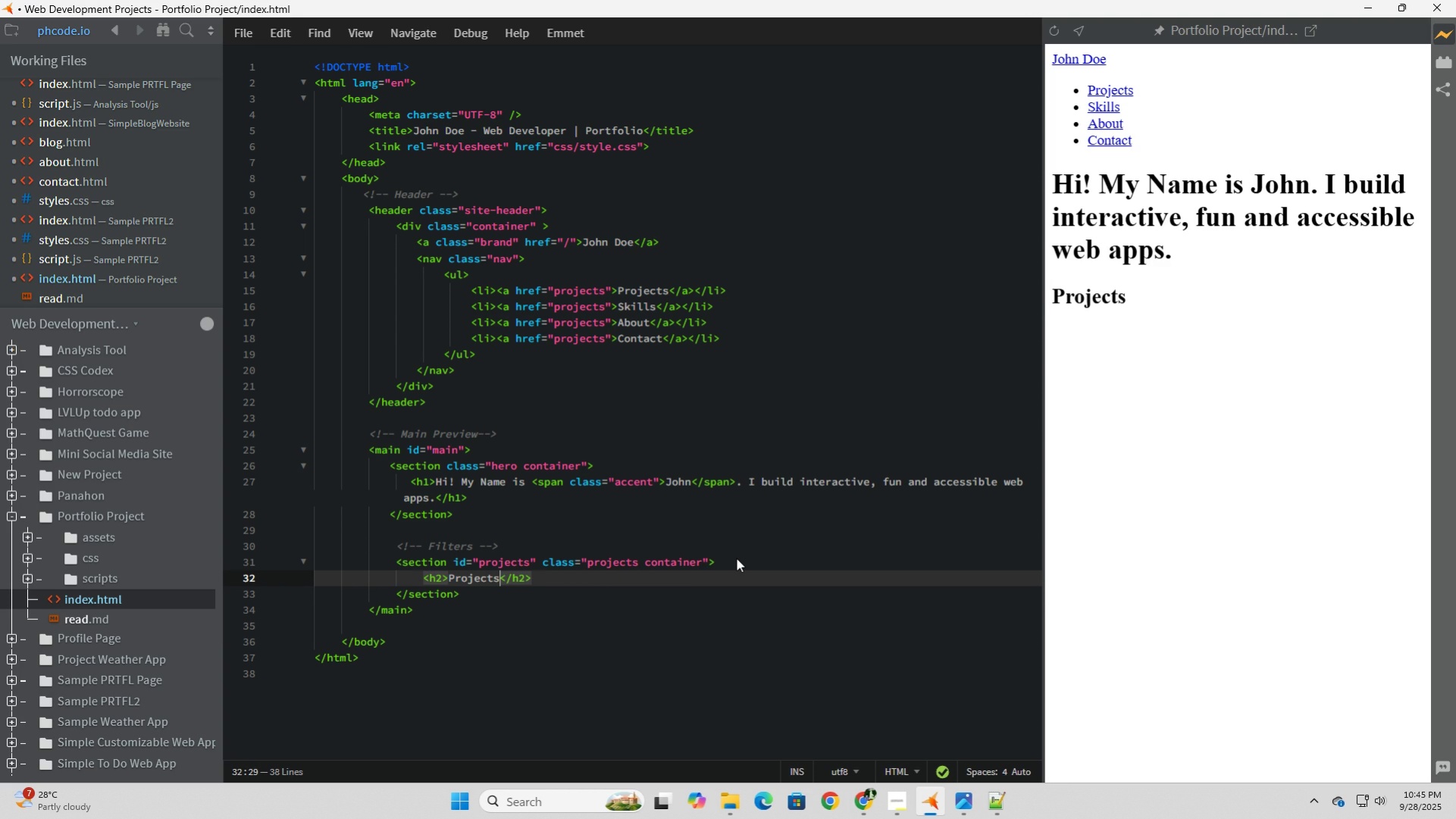 
key(Delete)
 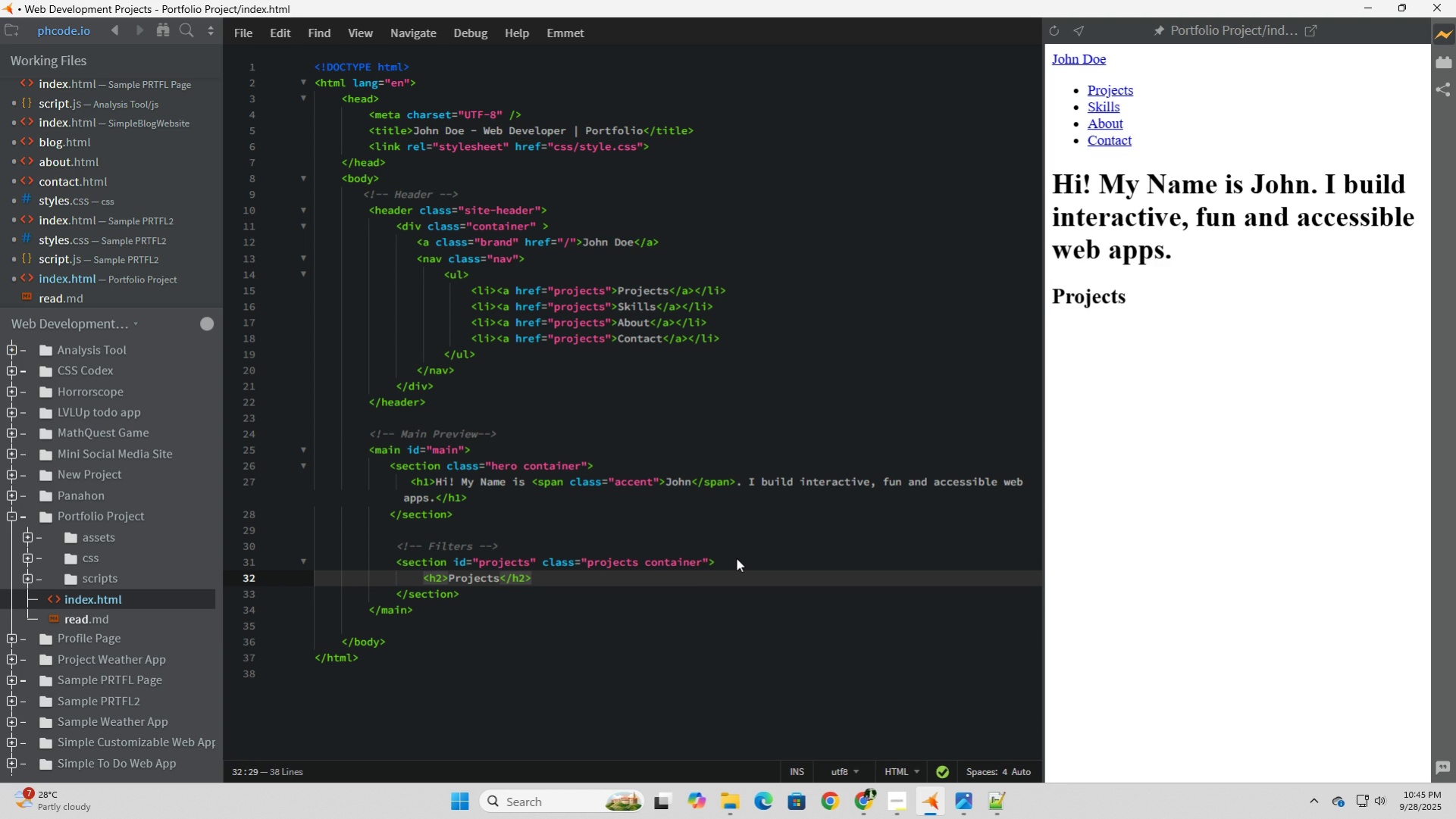 
key(Numpad0)
 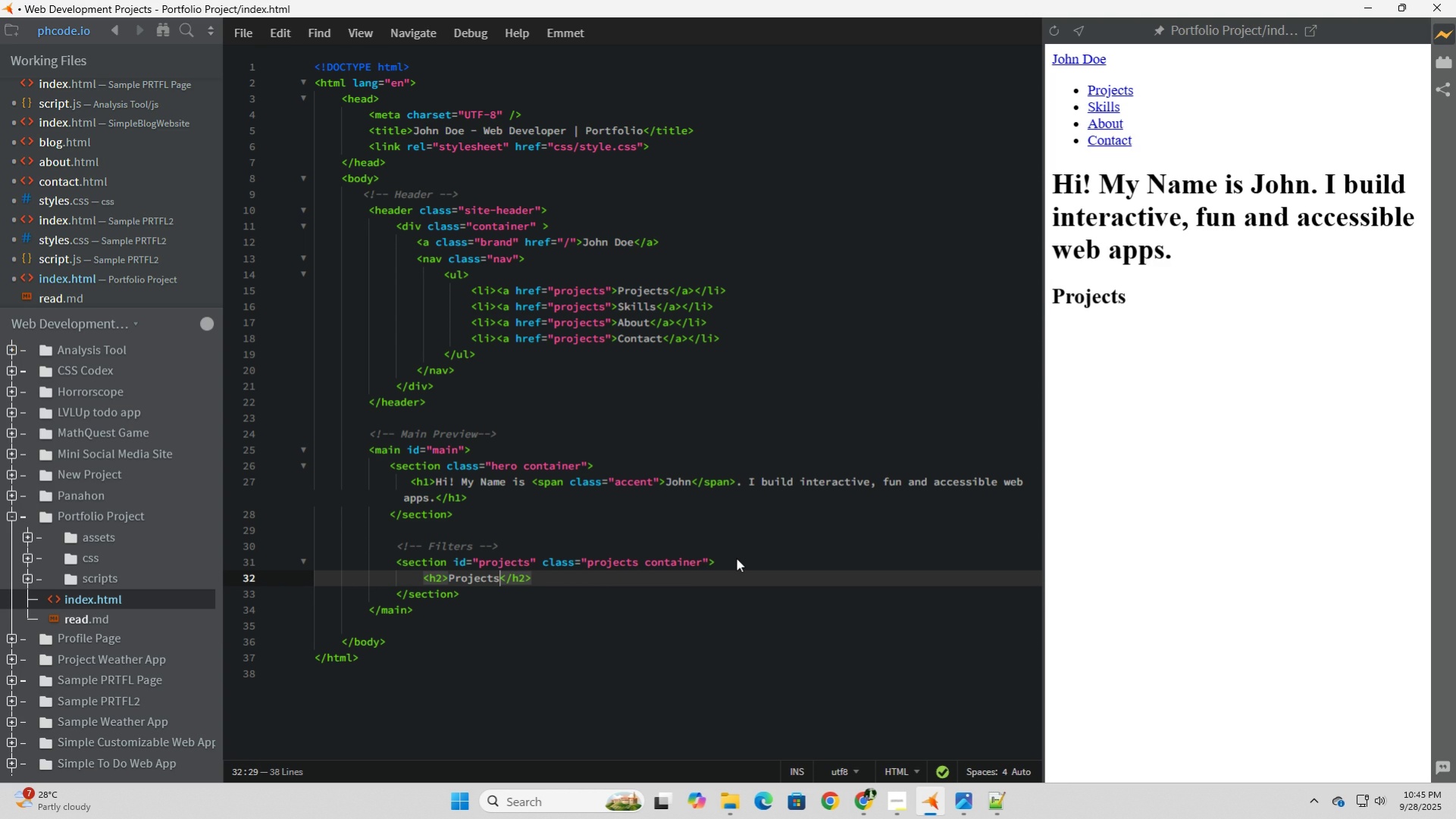 
key(Backspace)
 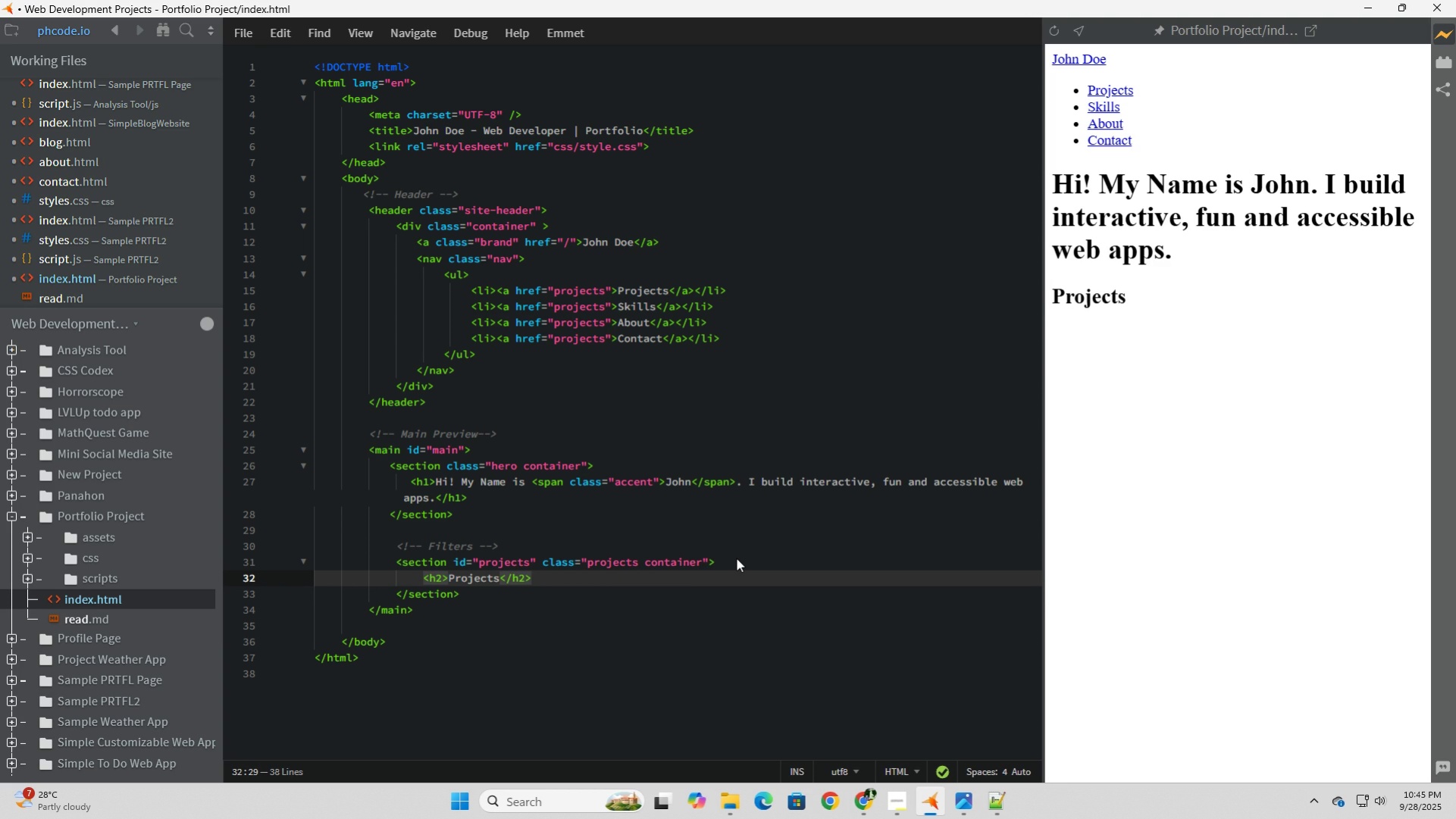 
key(ArrowRight)
 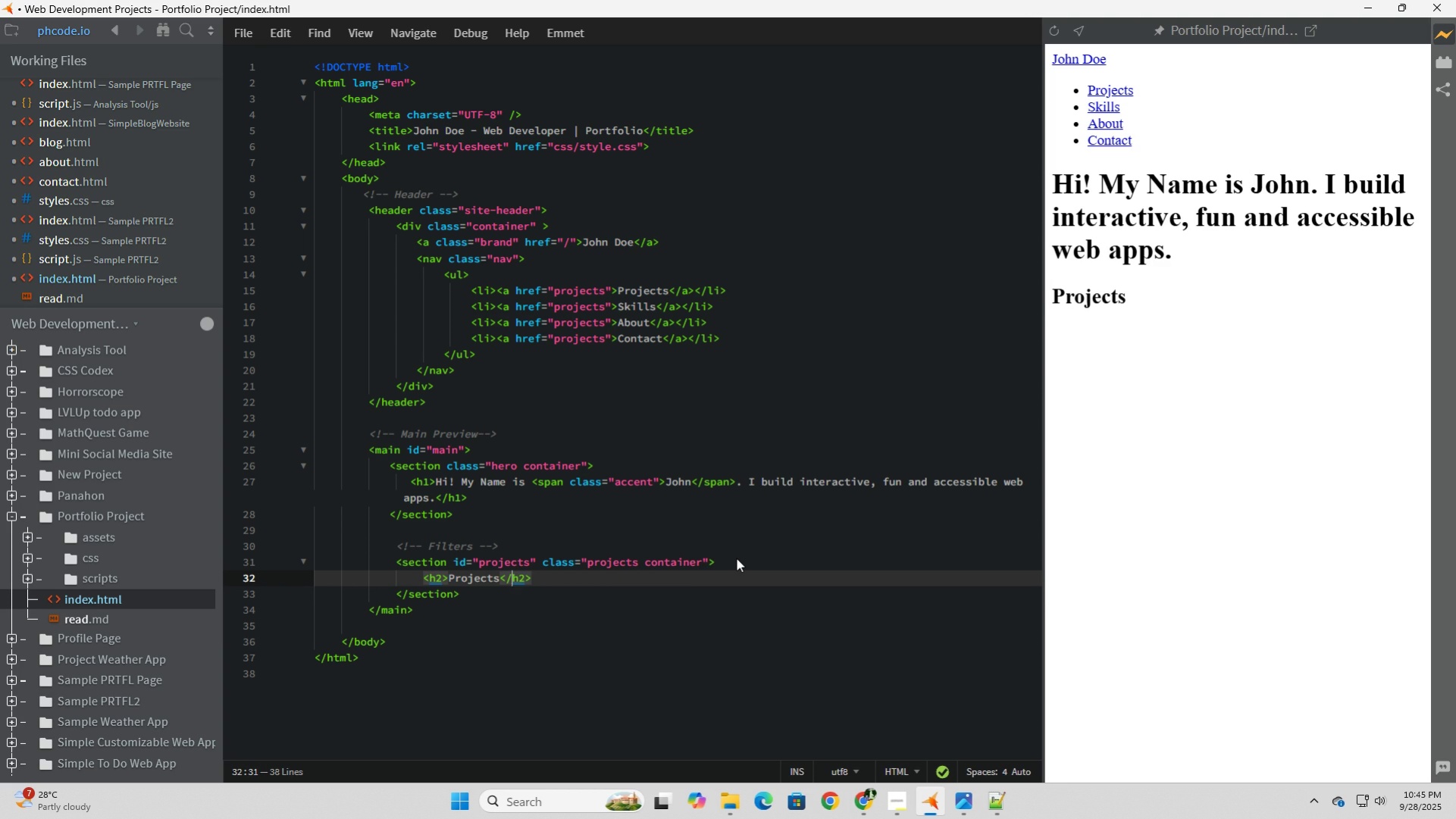 
key(ArrowRight)
 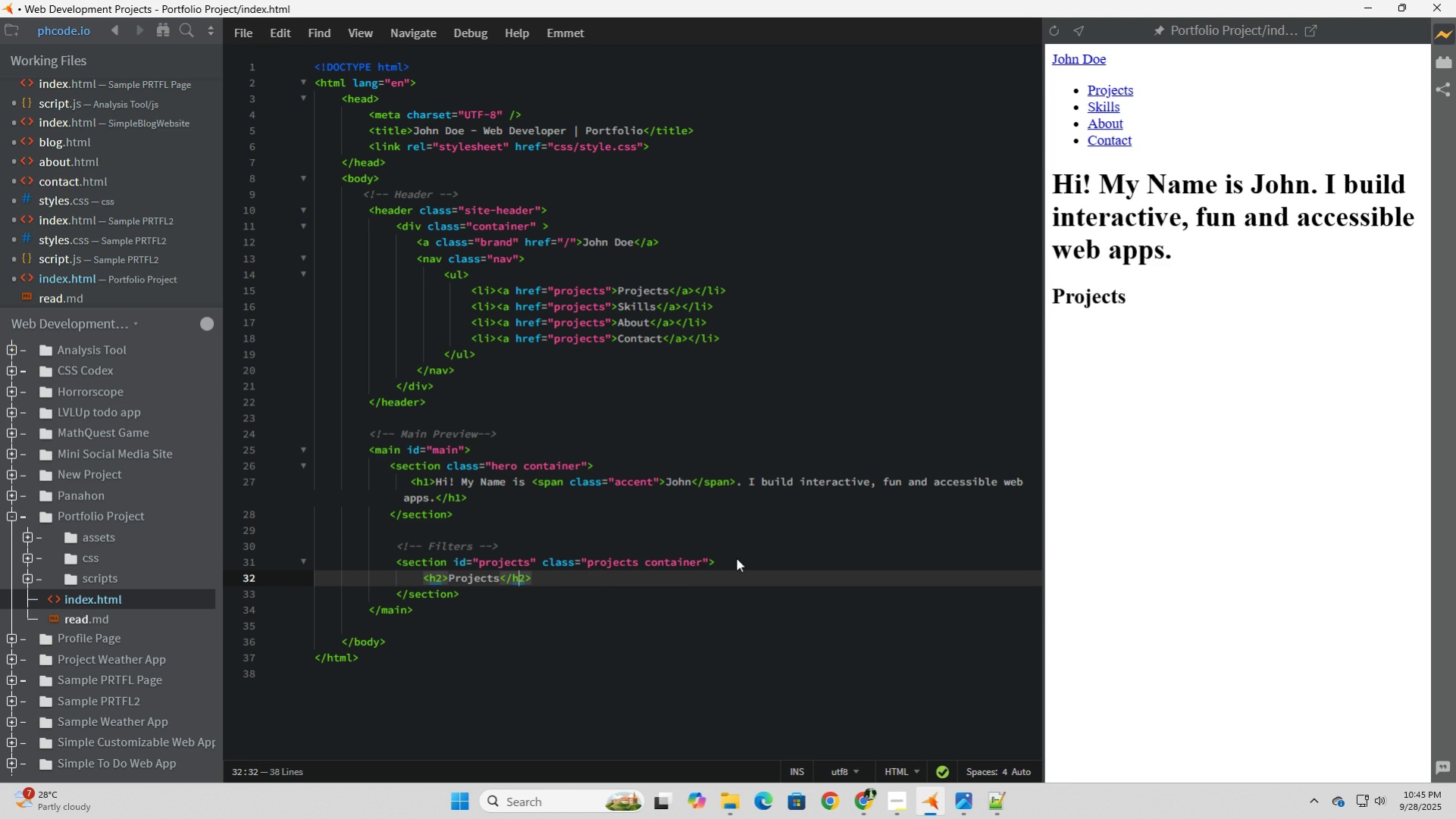 
key(ArrowRight)
 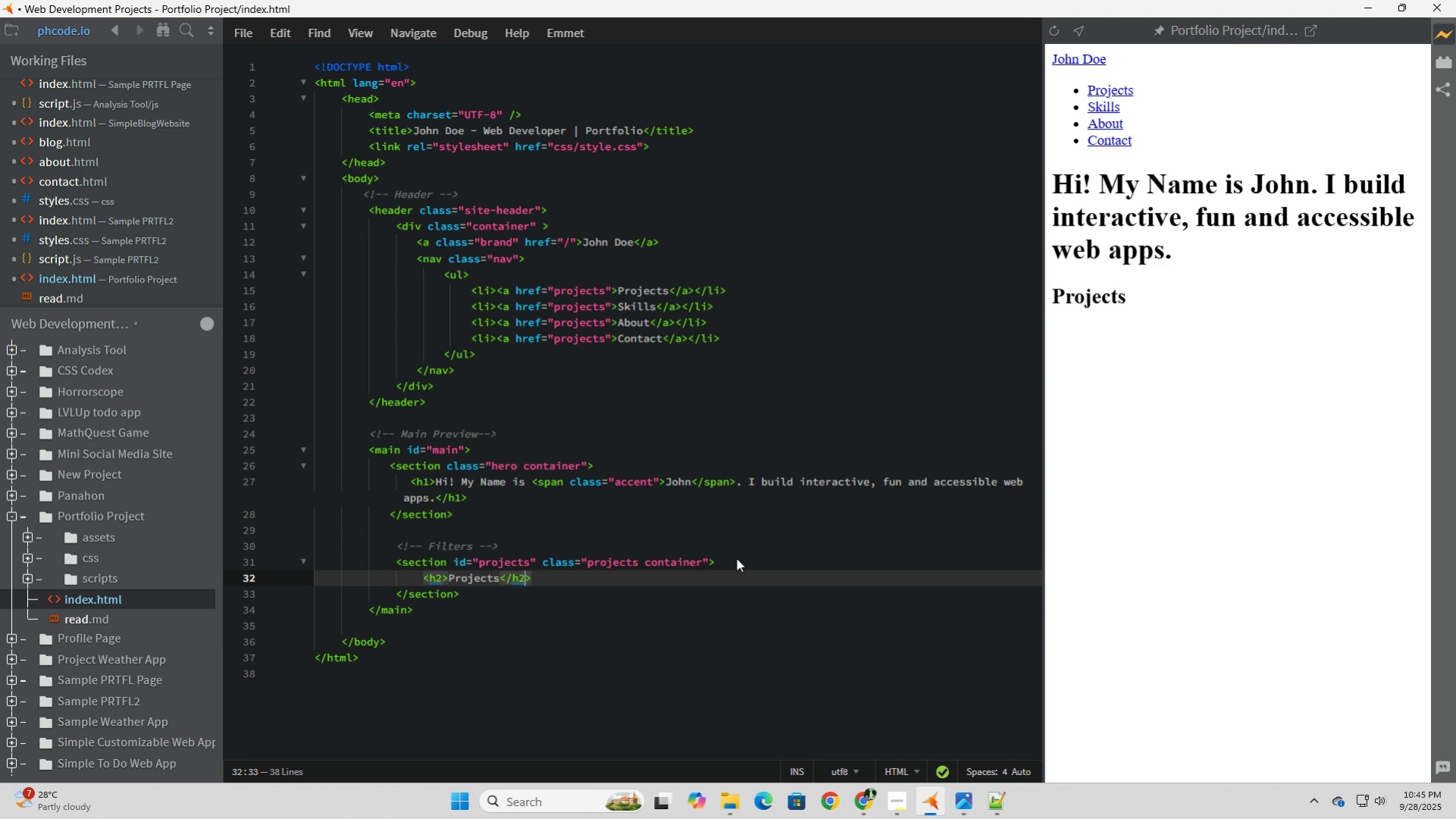 
key(ArrowRight)
 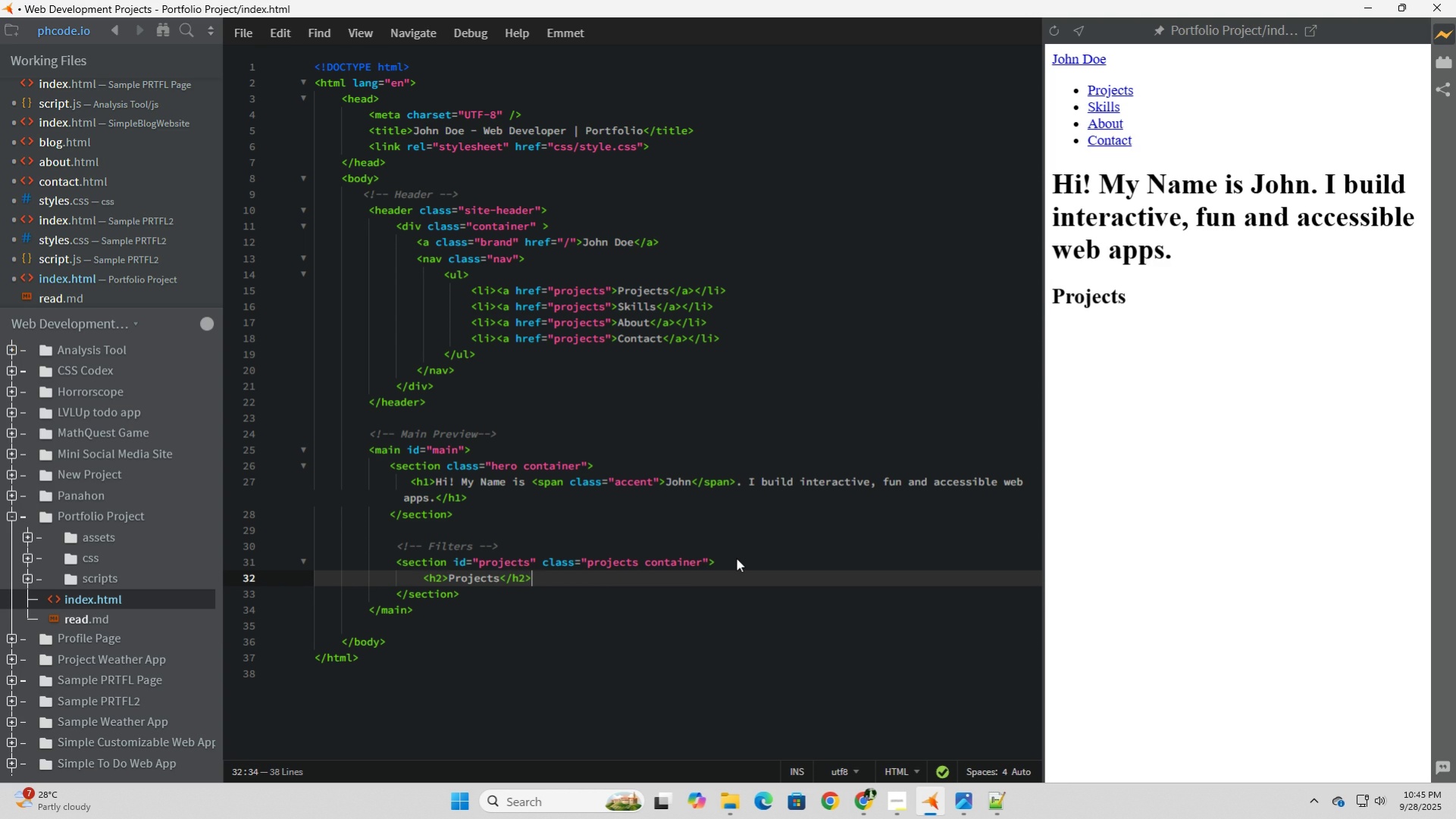 
key(ArrowRight)
 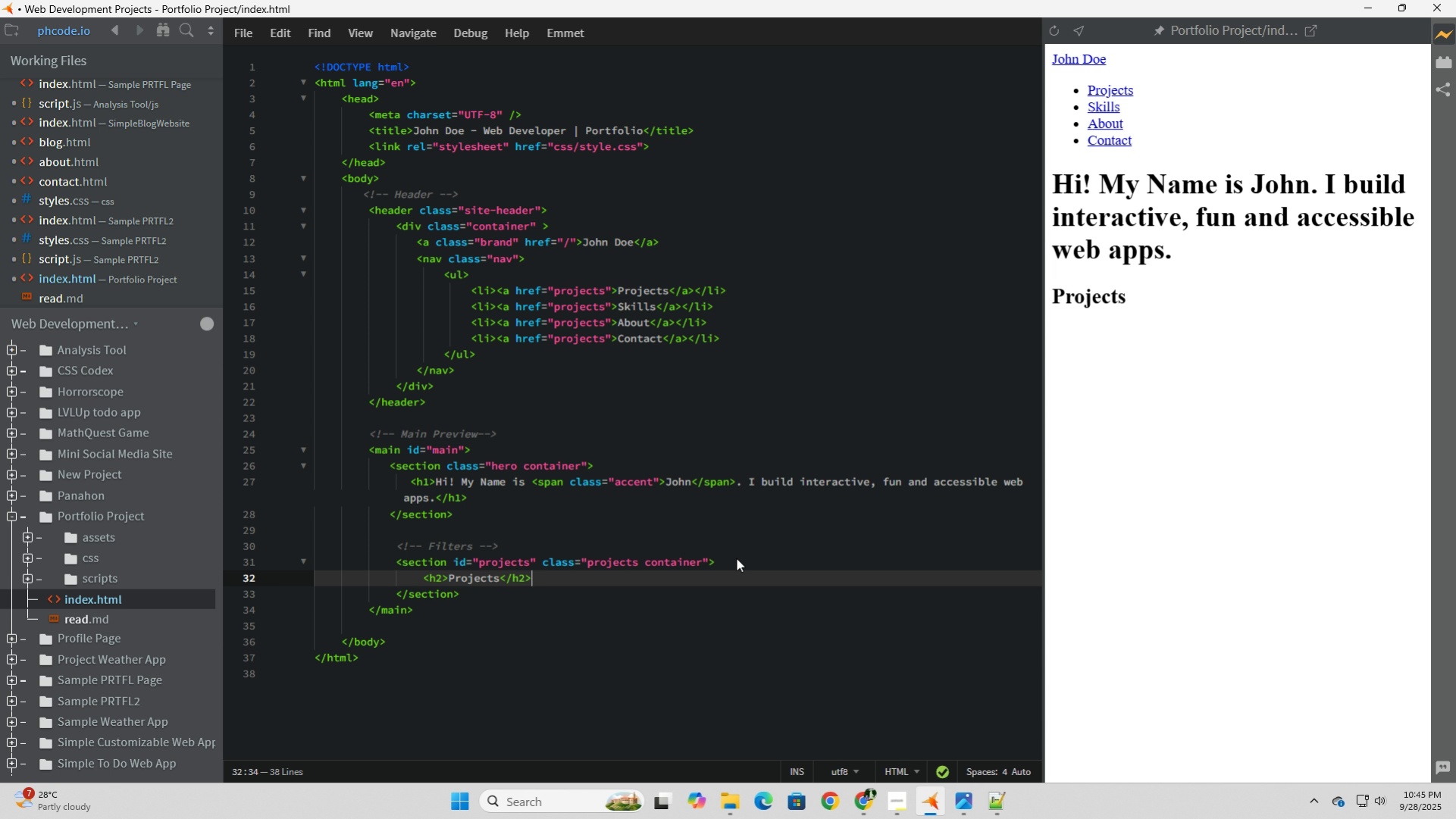 
key(Enter)